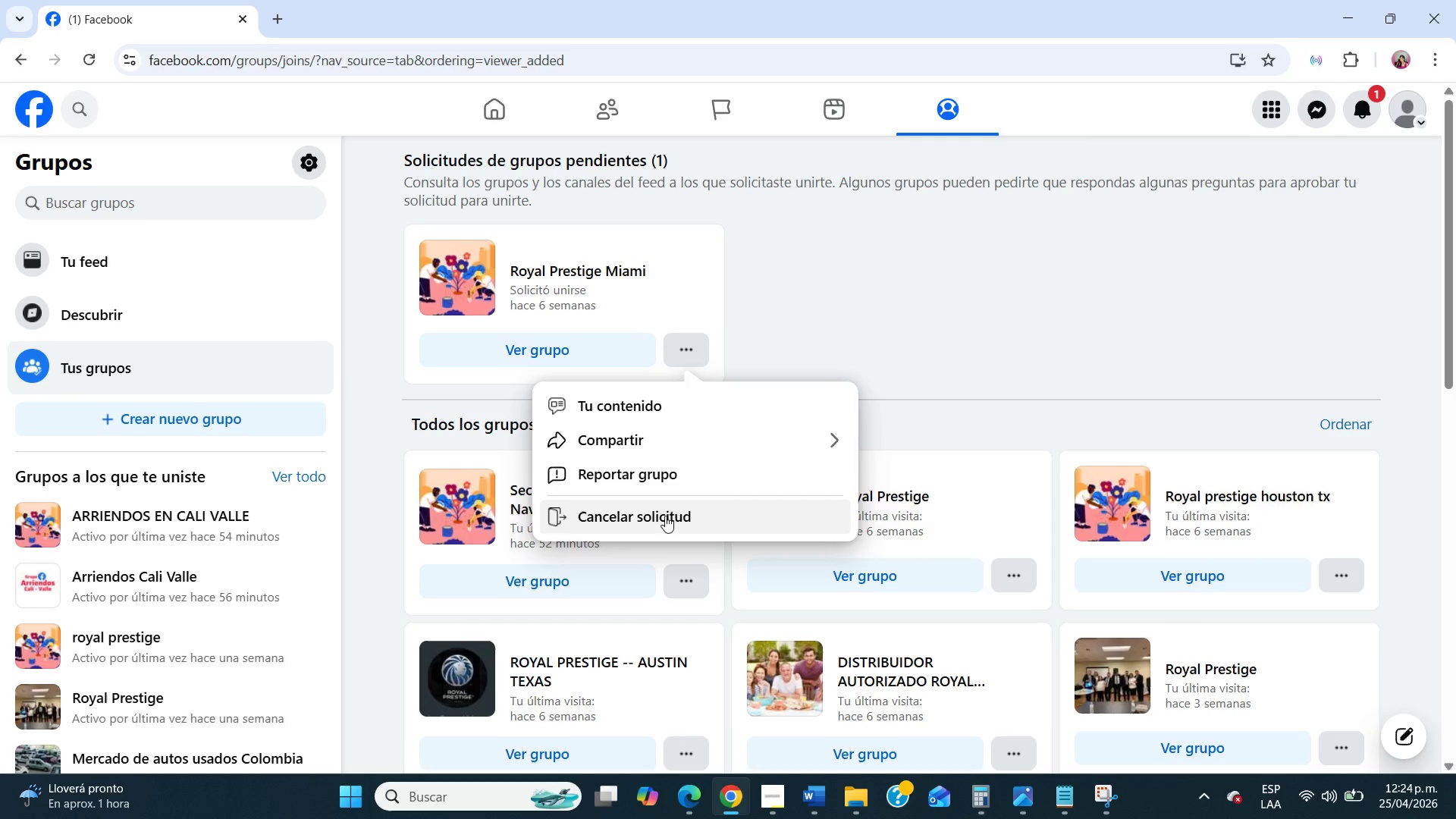 
left_click([665, 516])
 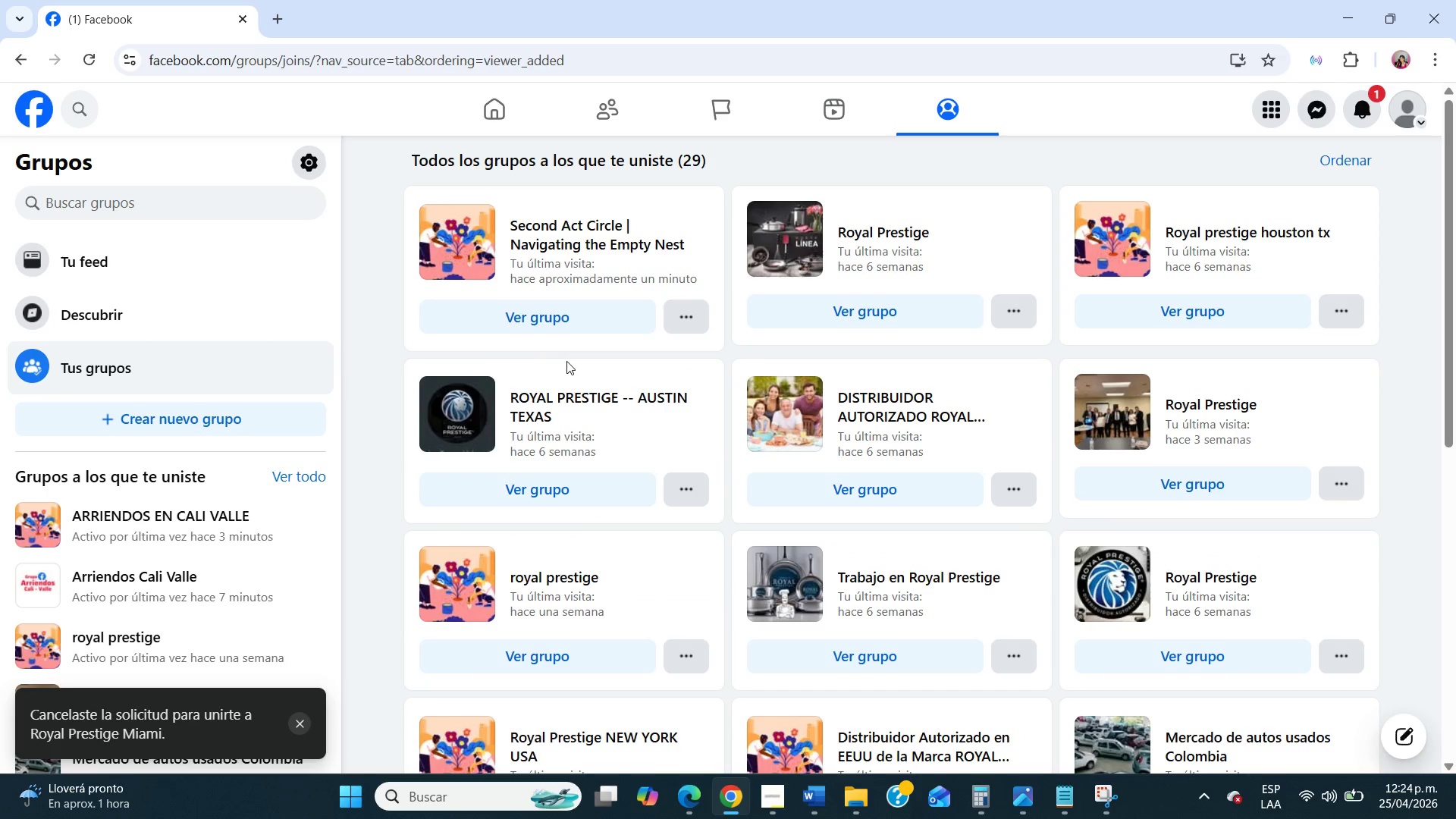 
left_click([591, 243])
 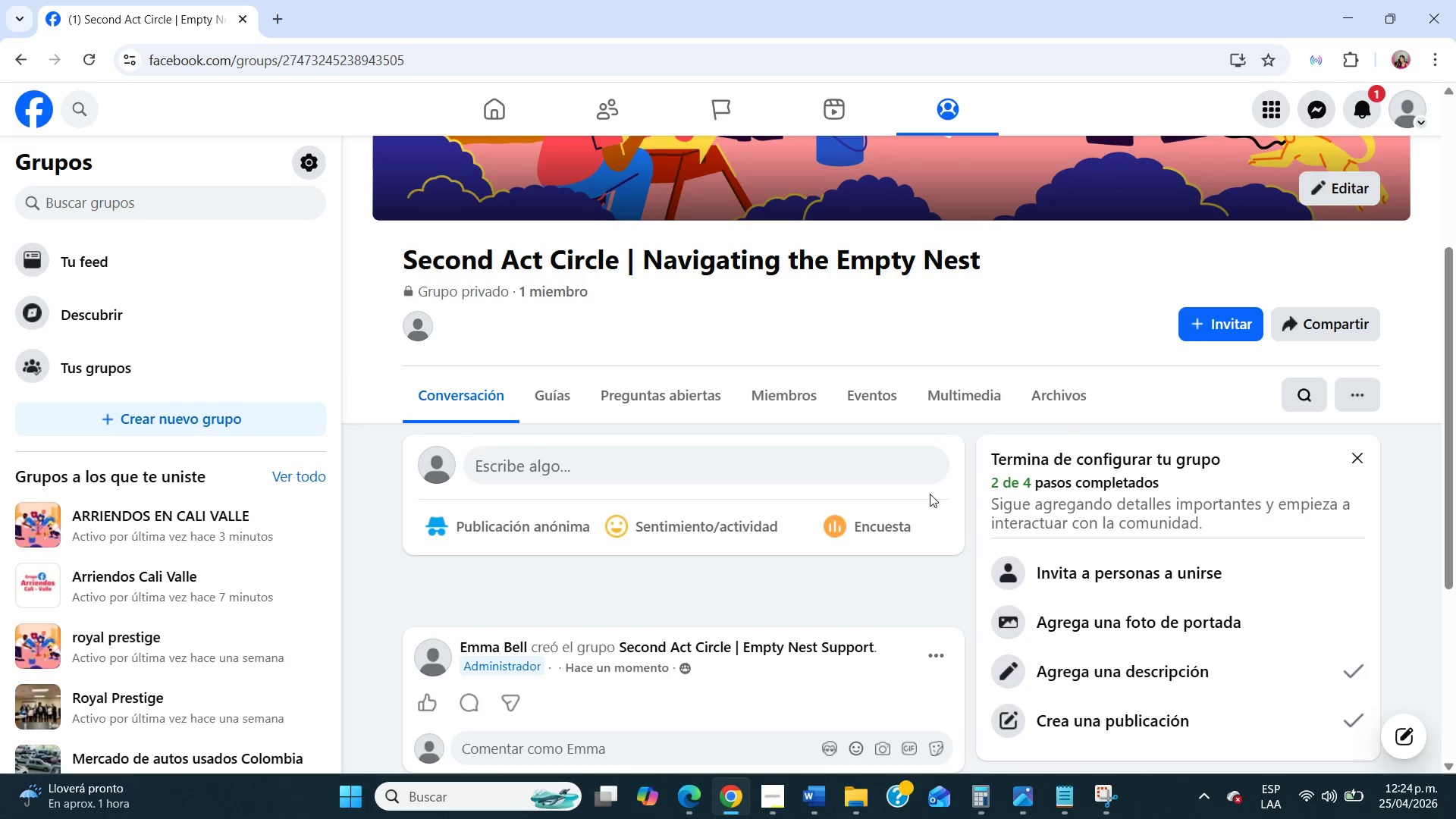 
left_click([874, 393])
 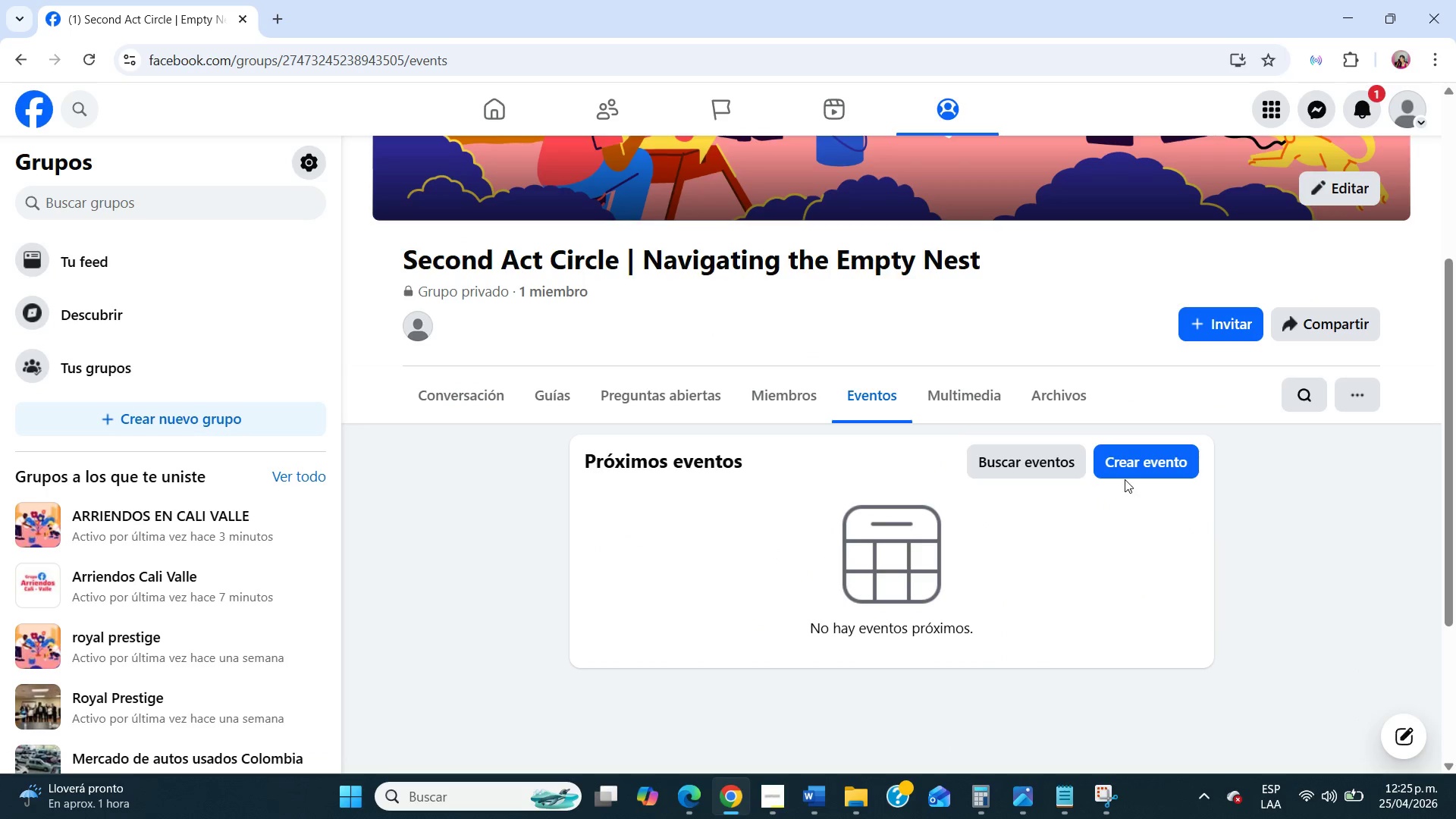 
left_click([1132, 467])
 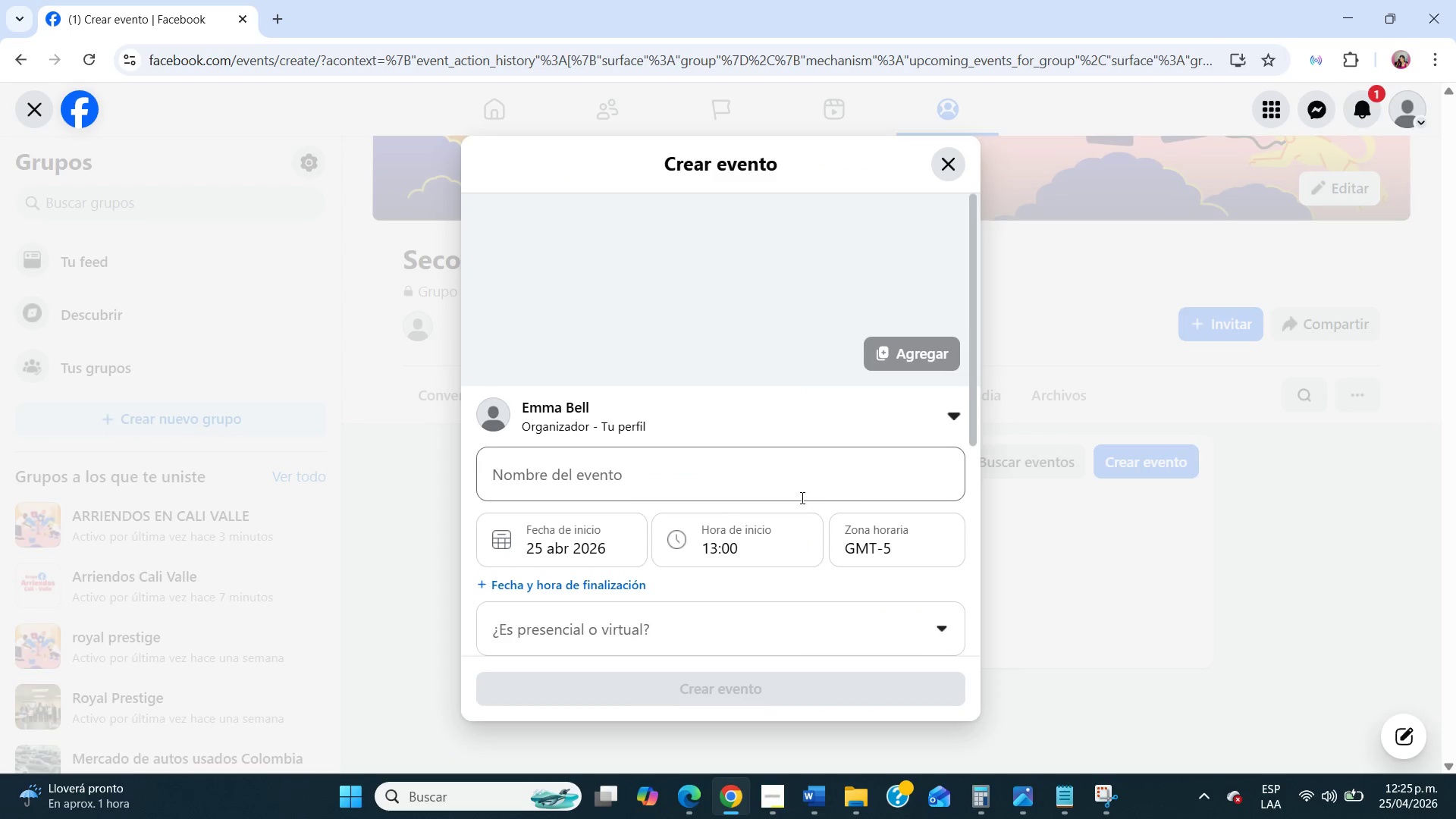 
scroll: coordinate [745, 532], scroll_direction: down, amount: 4.0
 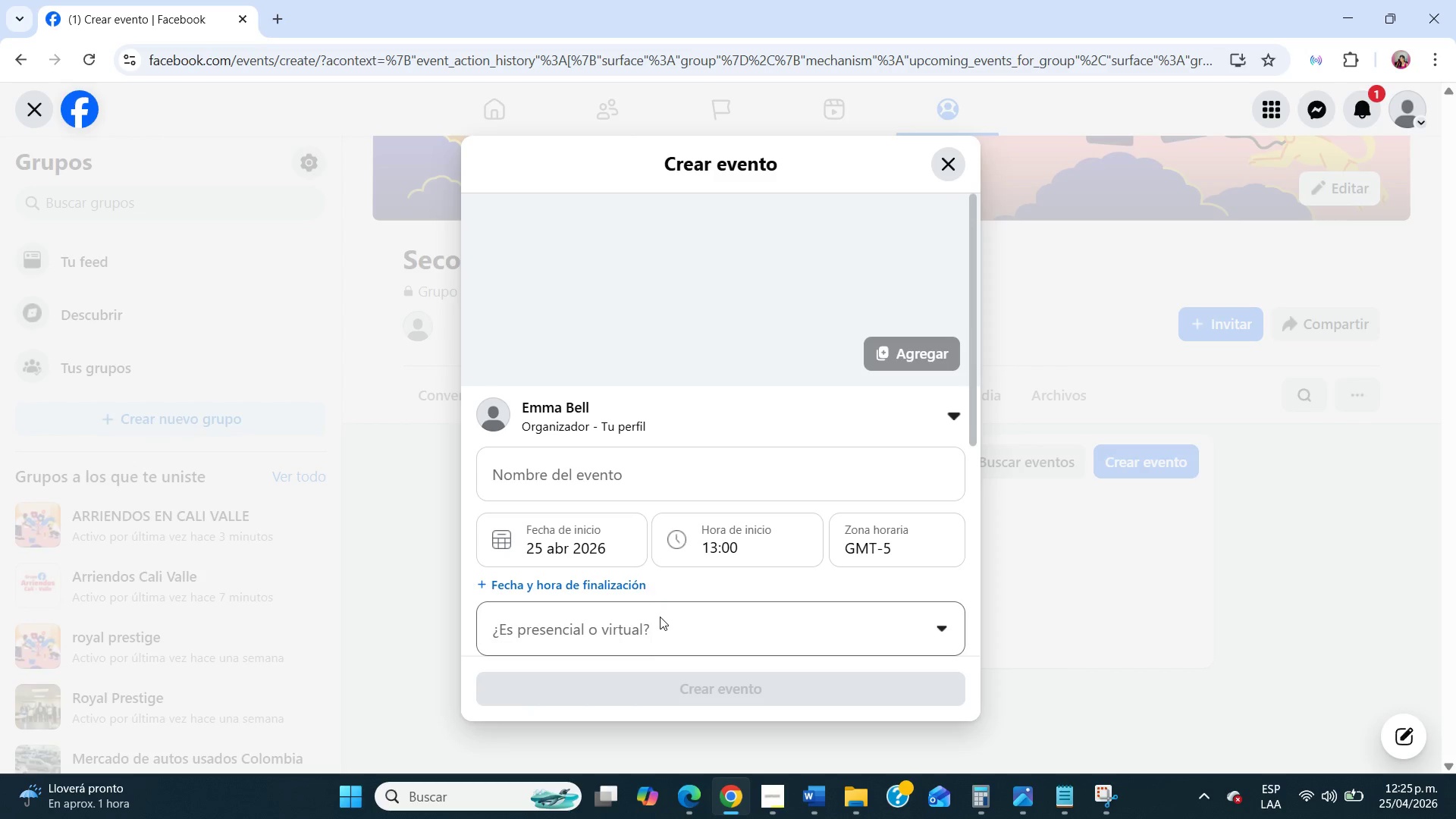 
left_click([648, 645])
 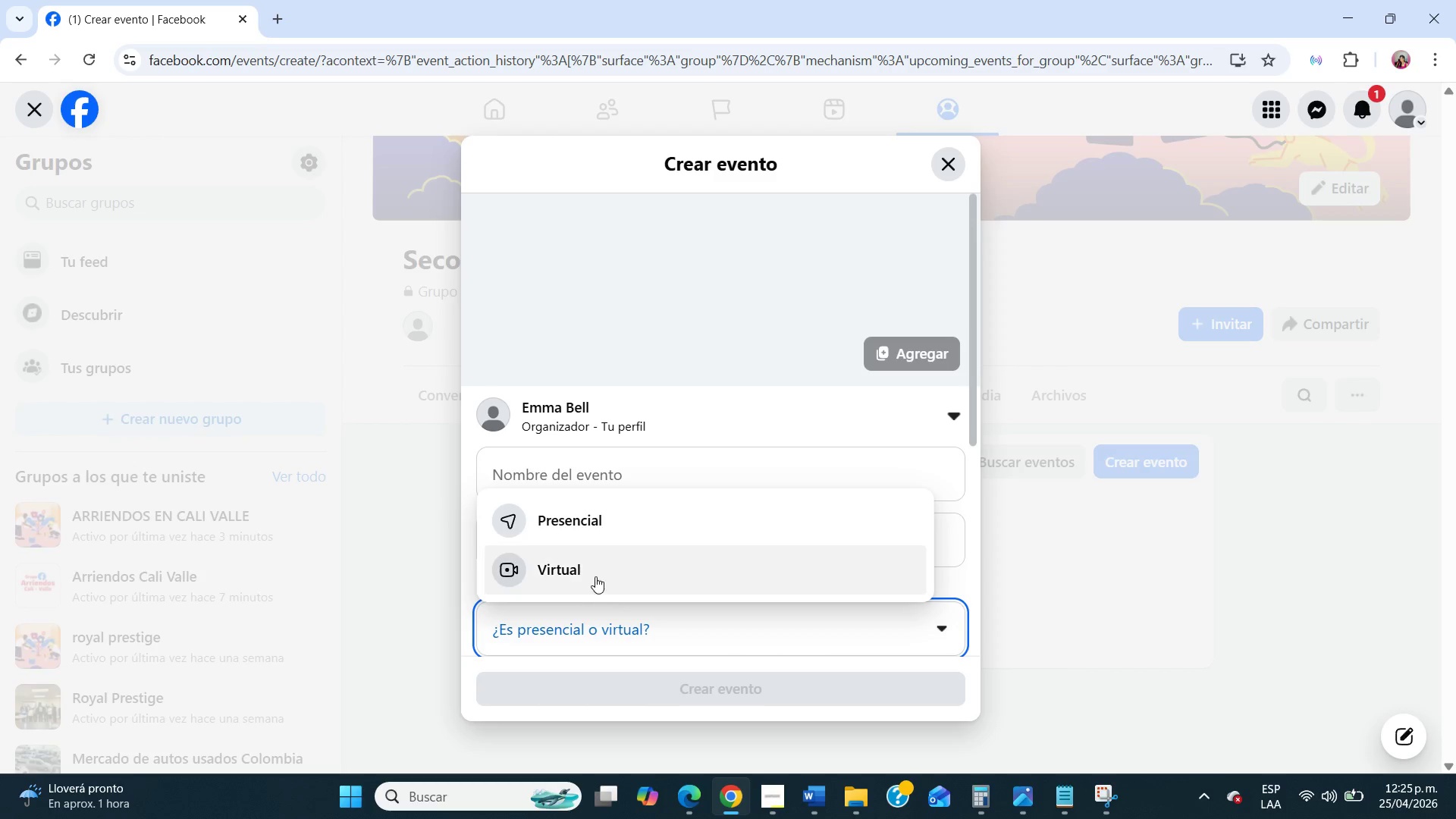 
left_click([595, 574])
 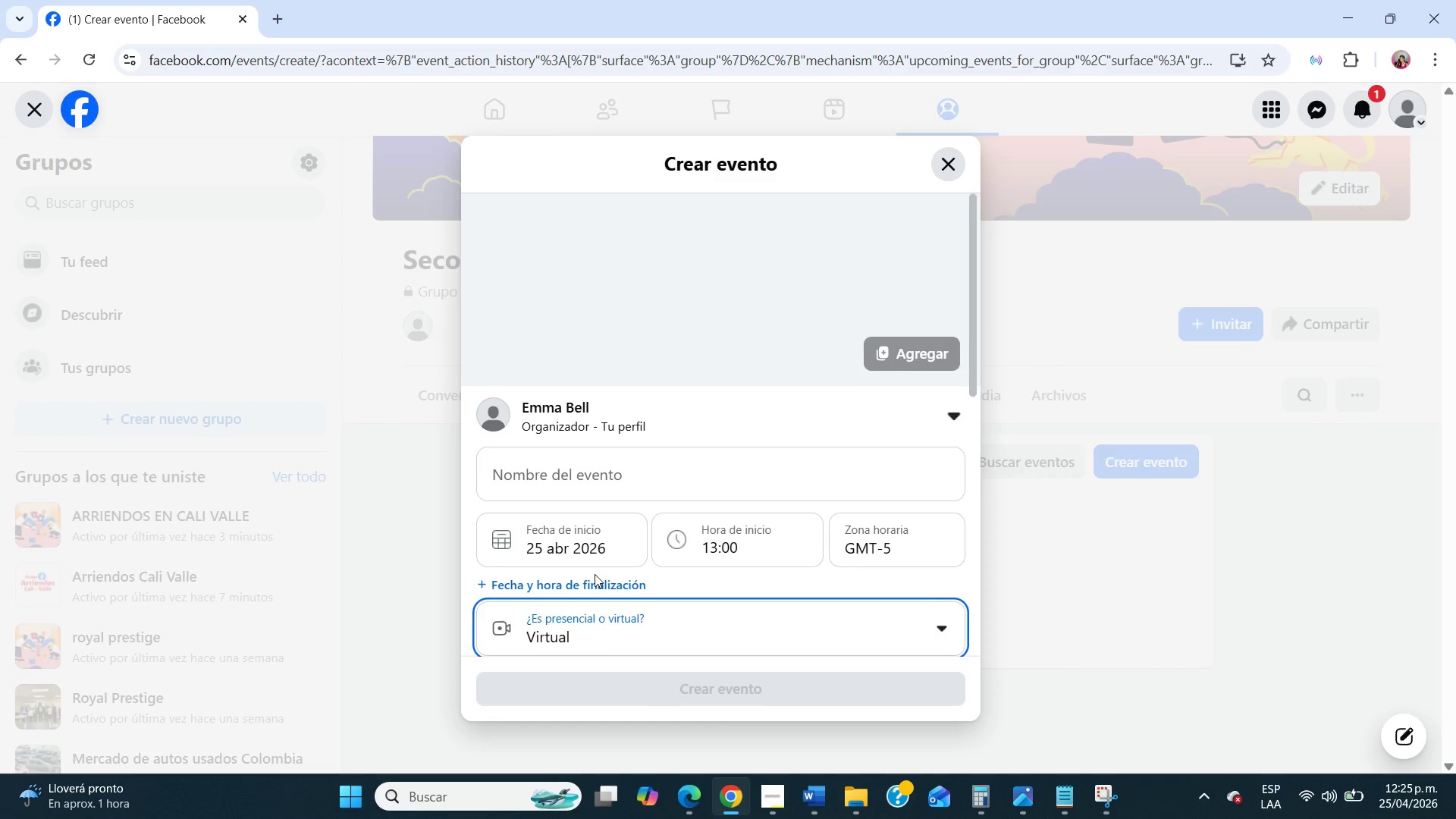 
scroll: coordinate [595, 574], scroll_direction: down, amount: 4.0
 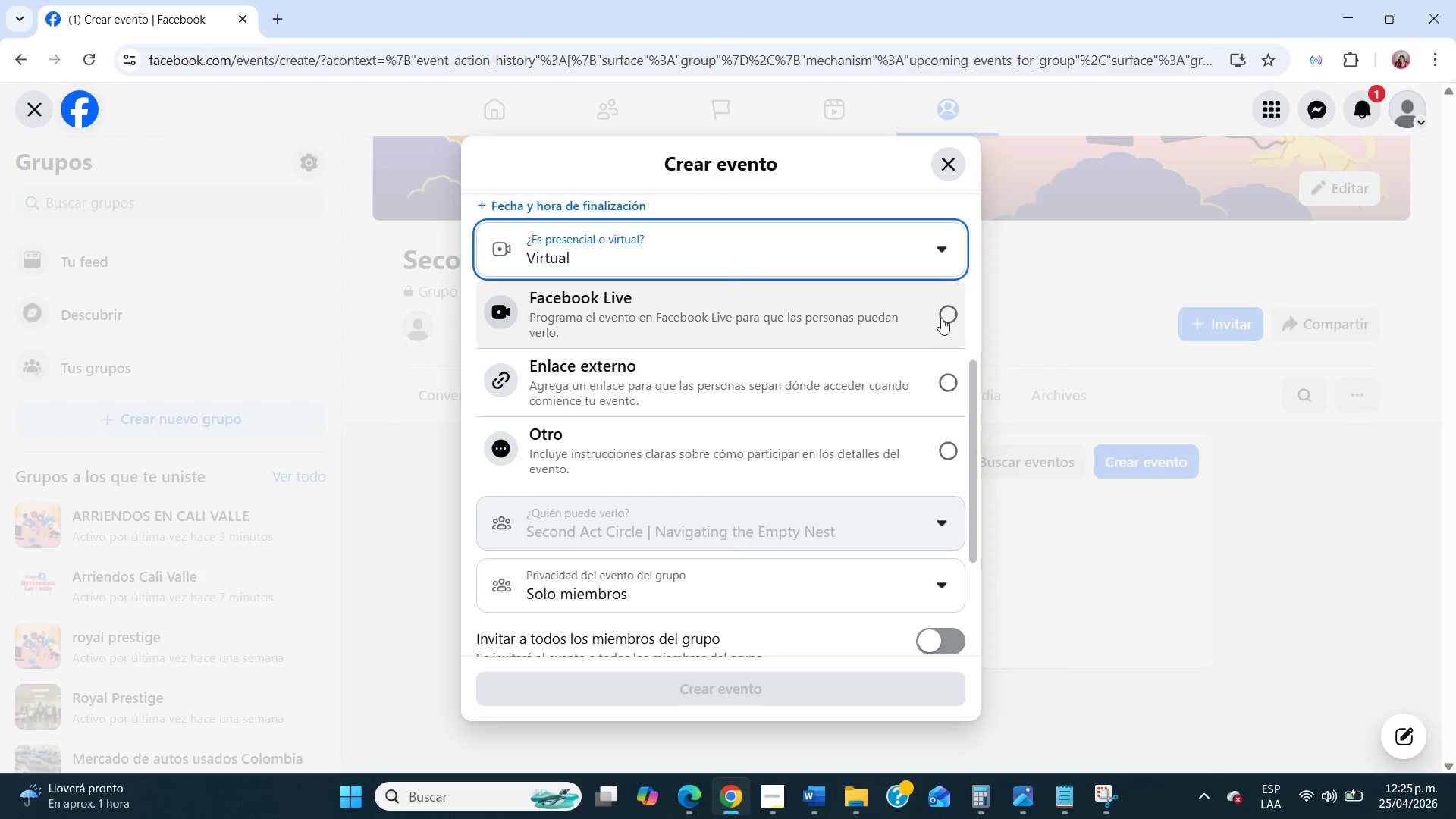 
left_click([953, 311])
 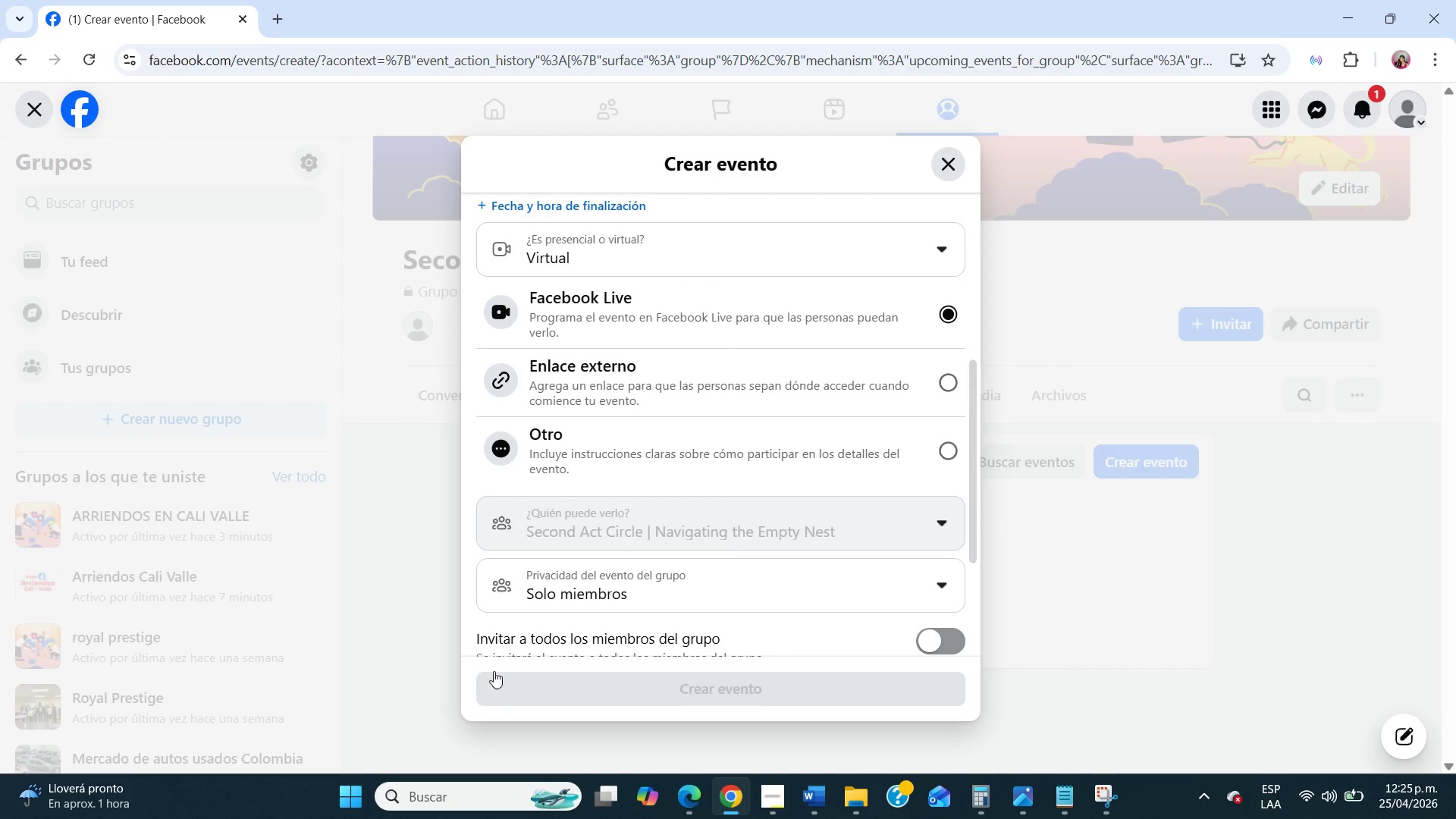 
scroll: coordinate [607, 557], scroll_direction: down, amount: 6.0
 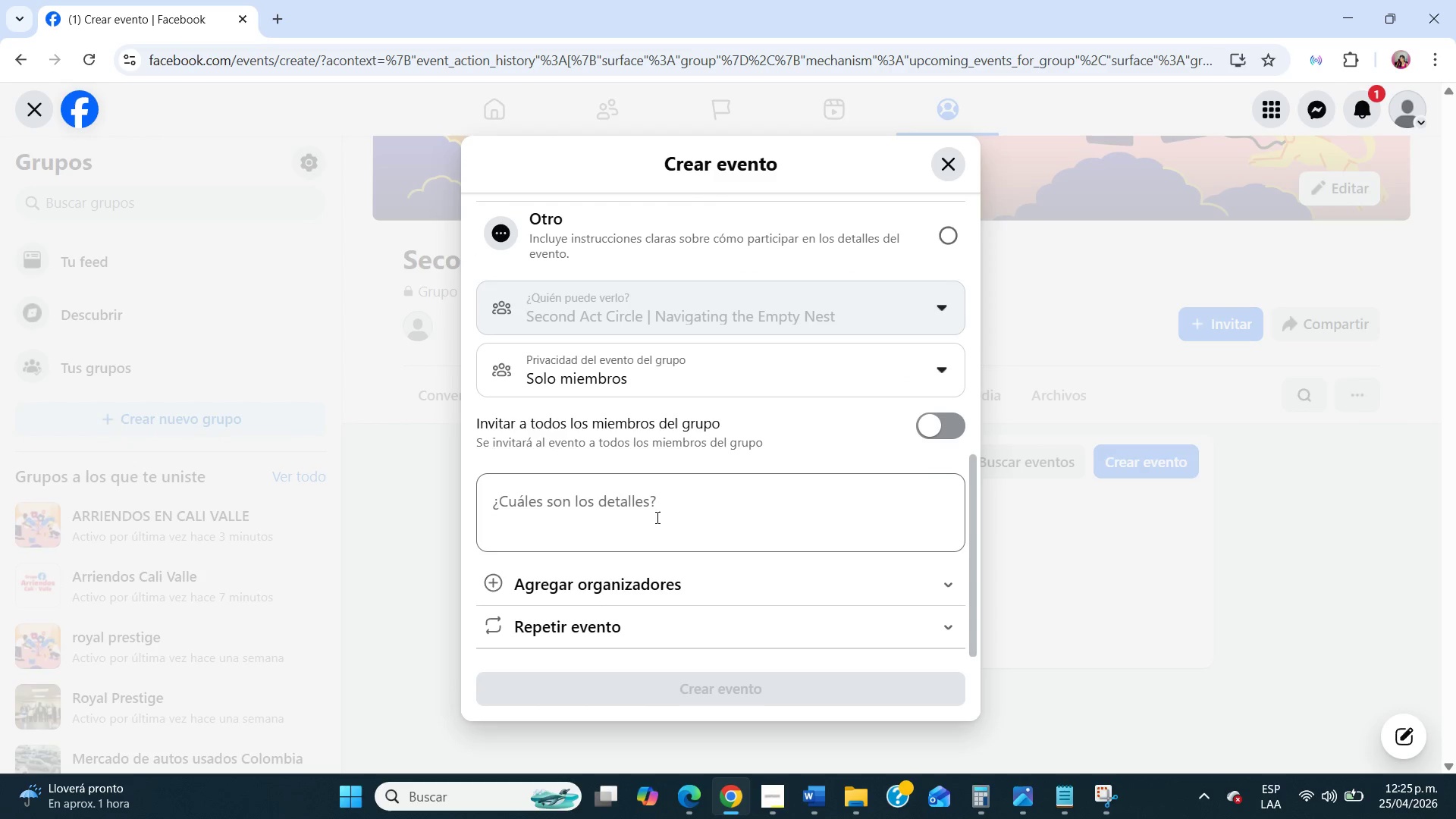 
left_click([657, 516])
 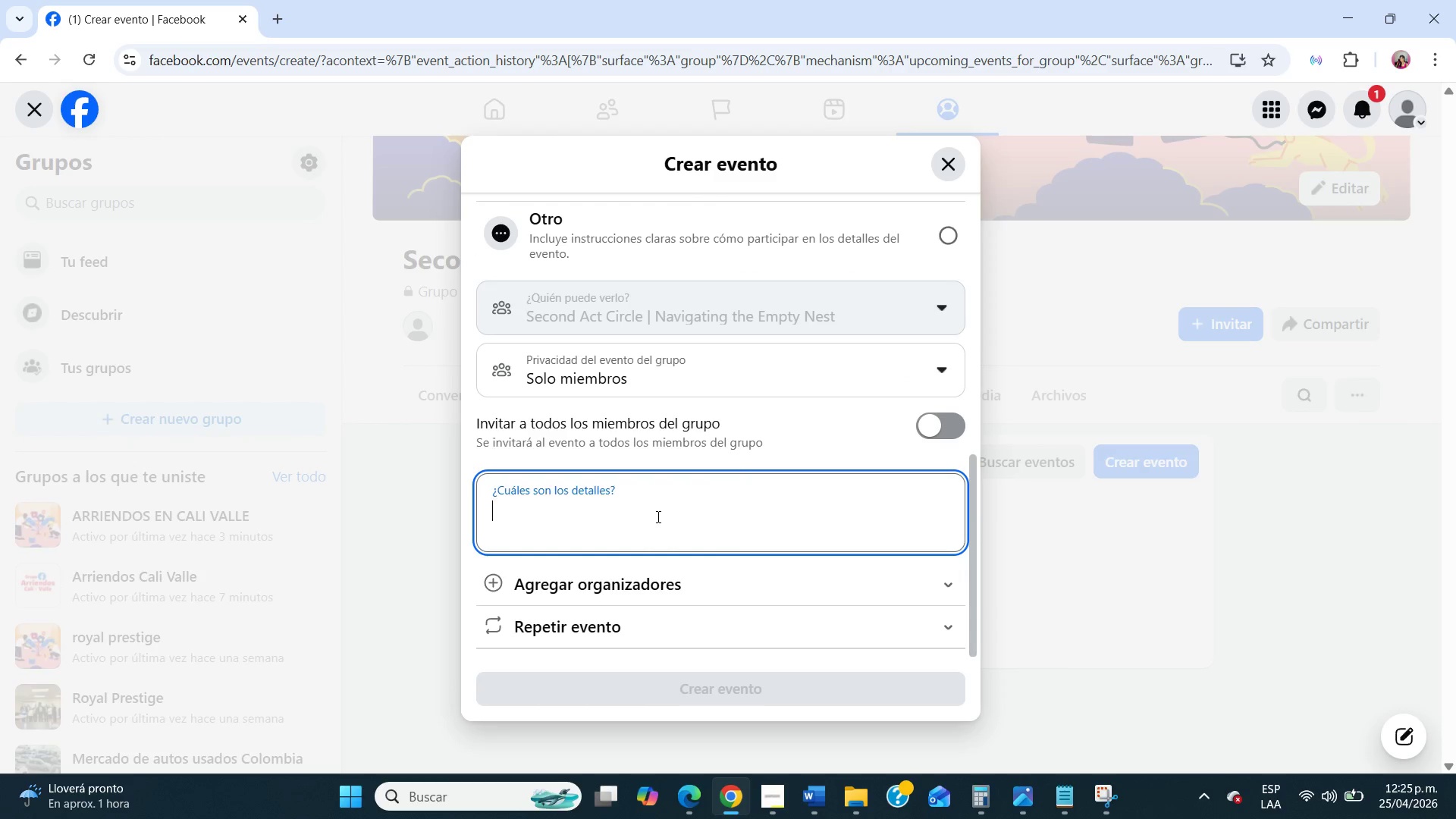 
key(Control+V)
 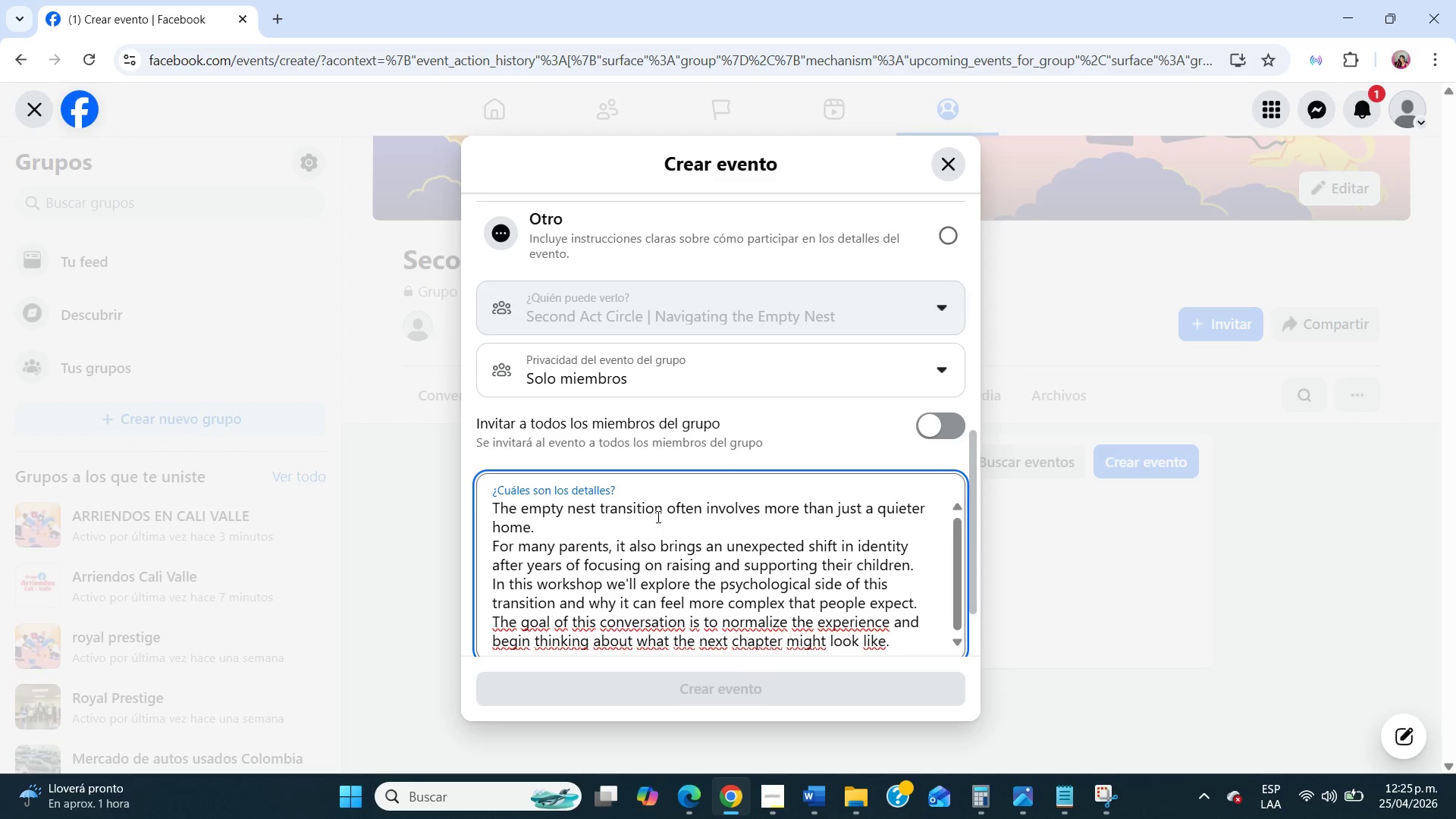 
scroll: coordinate [657, 516], scroll_direction: down, amount: 7.0
 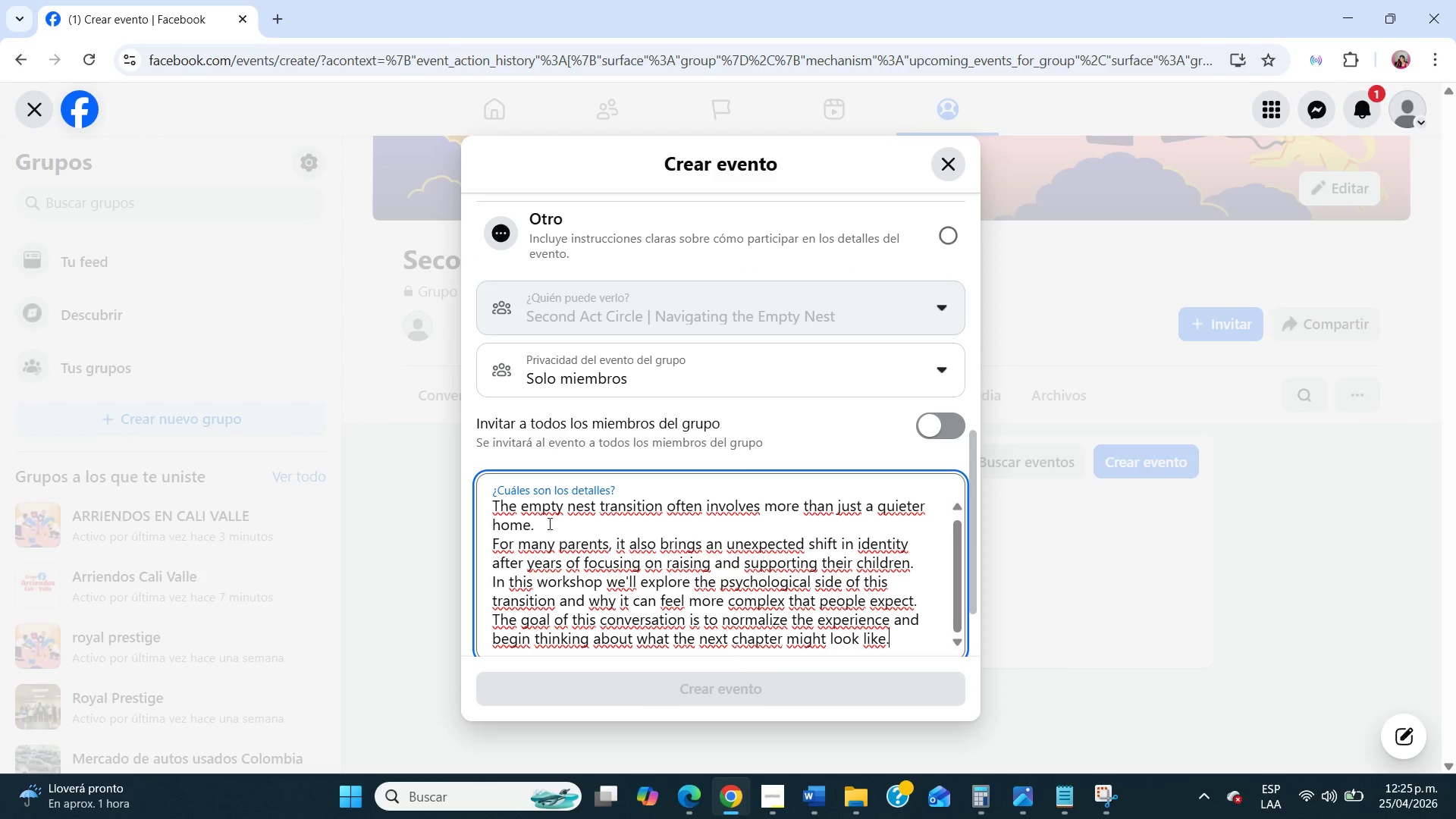 
left_click([542, 515])
 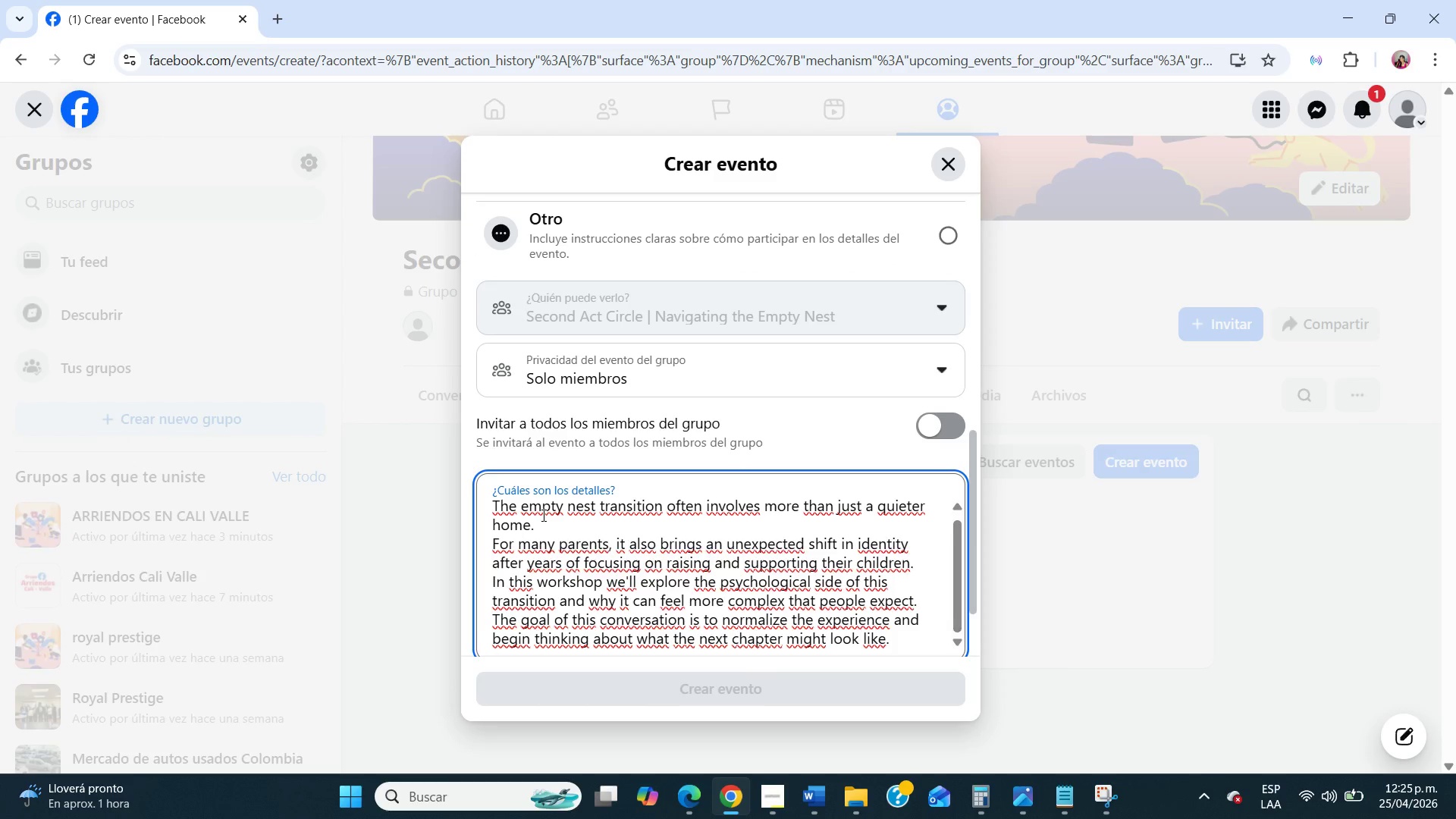 
key(Enter)
 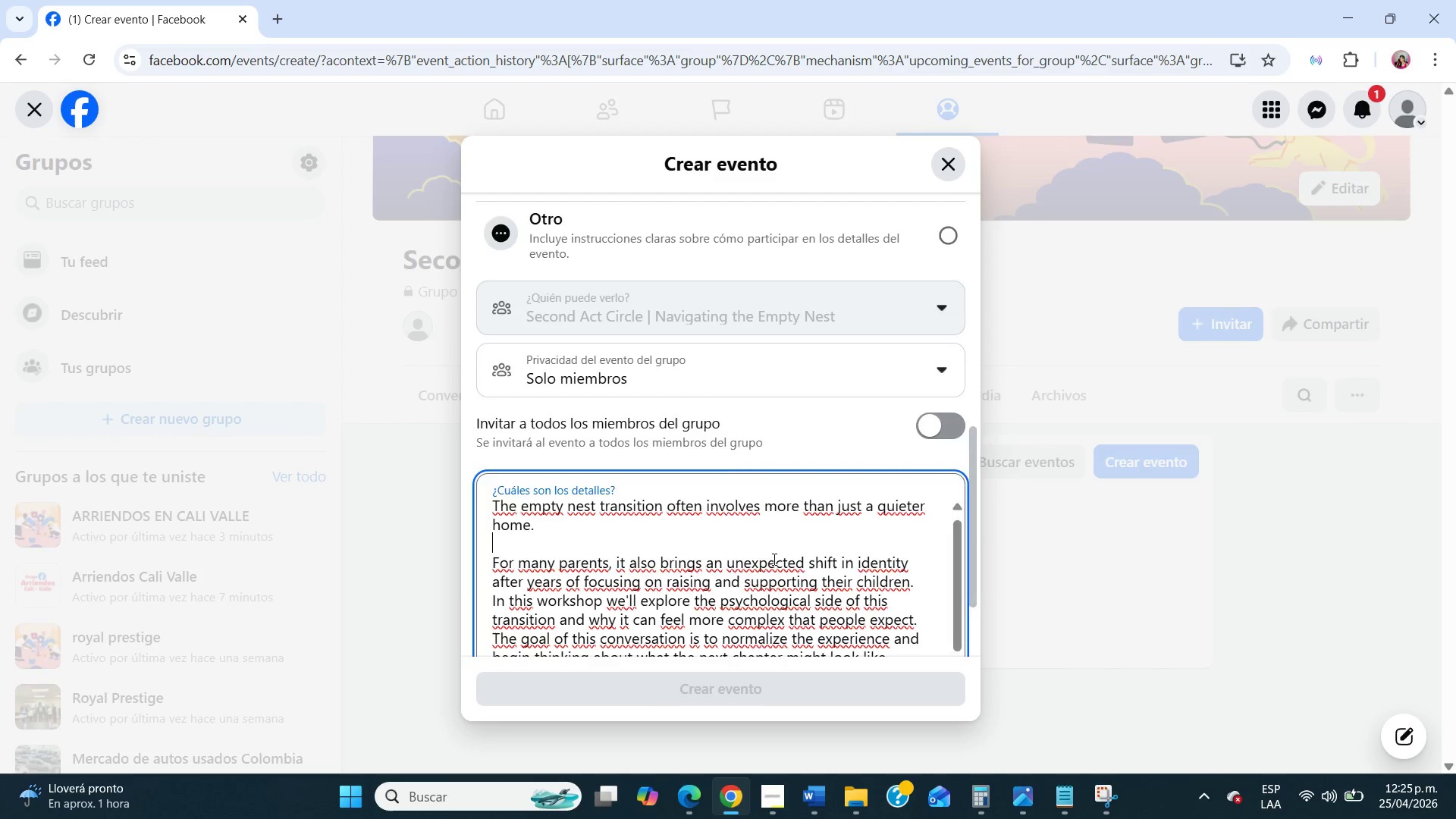 
scroll: coordinate [773, 559], scroll_direction: down, amount: 2.0
 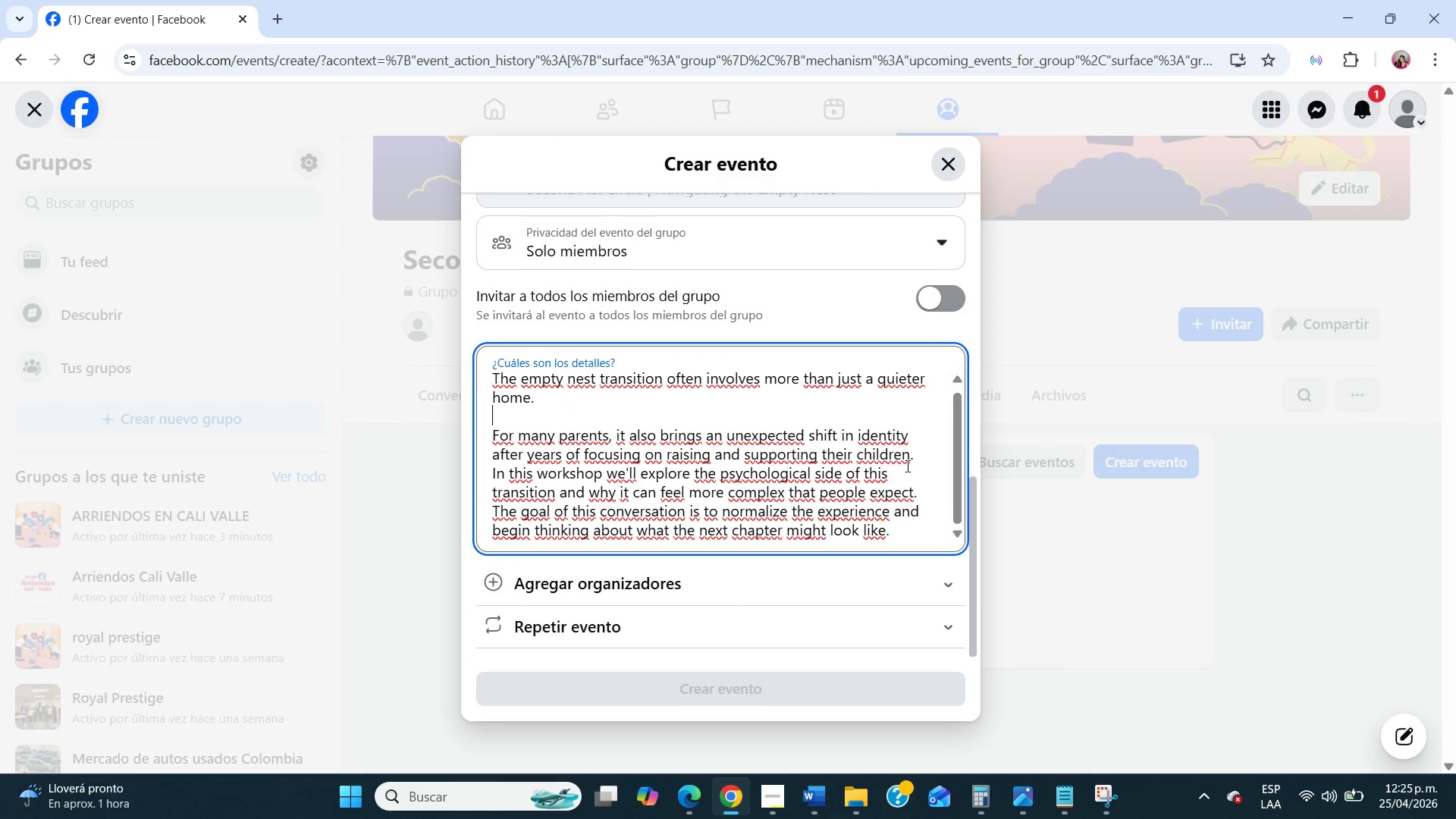 
left_click([918, 460])
 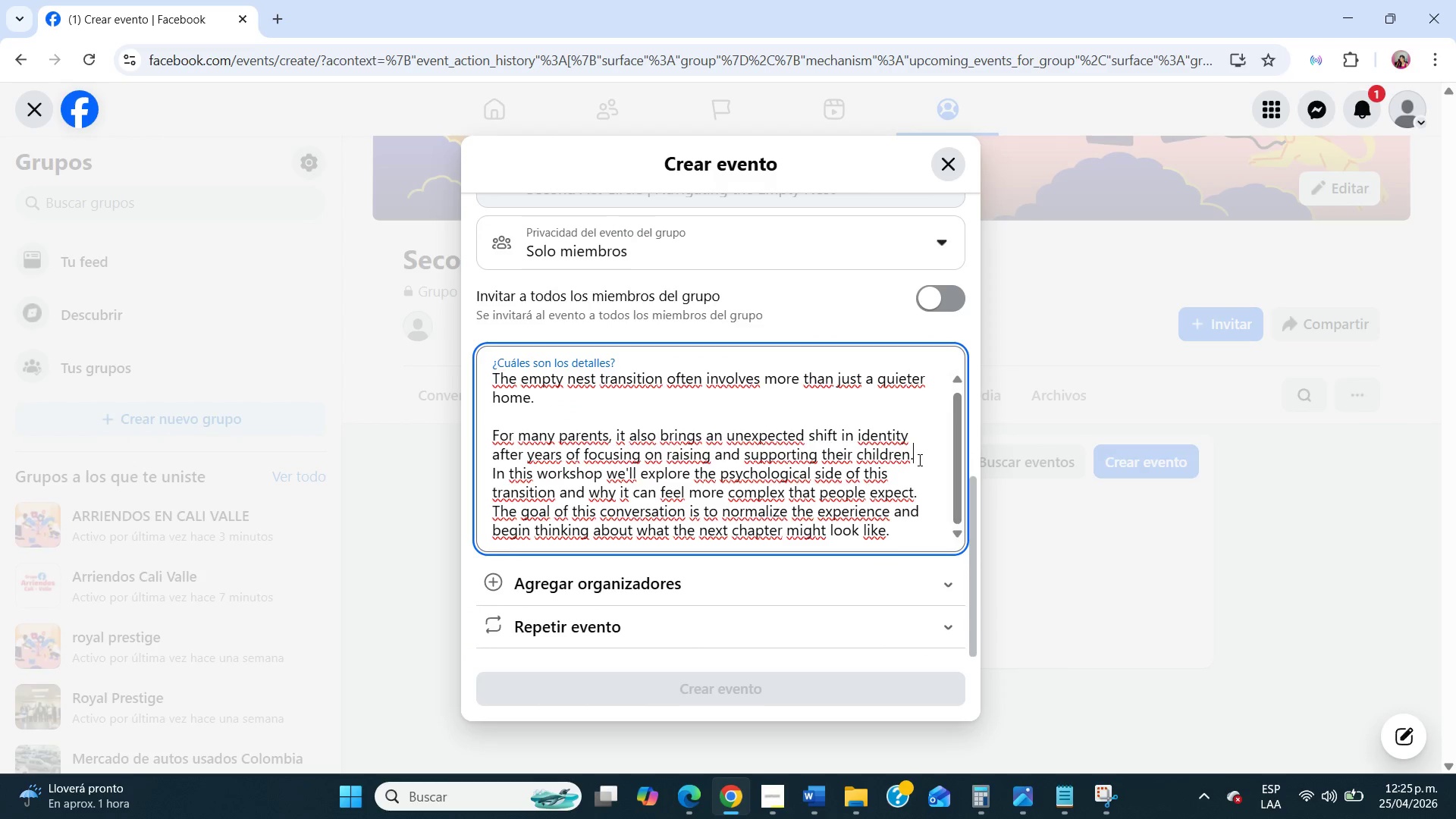 
key(Enter)
 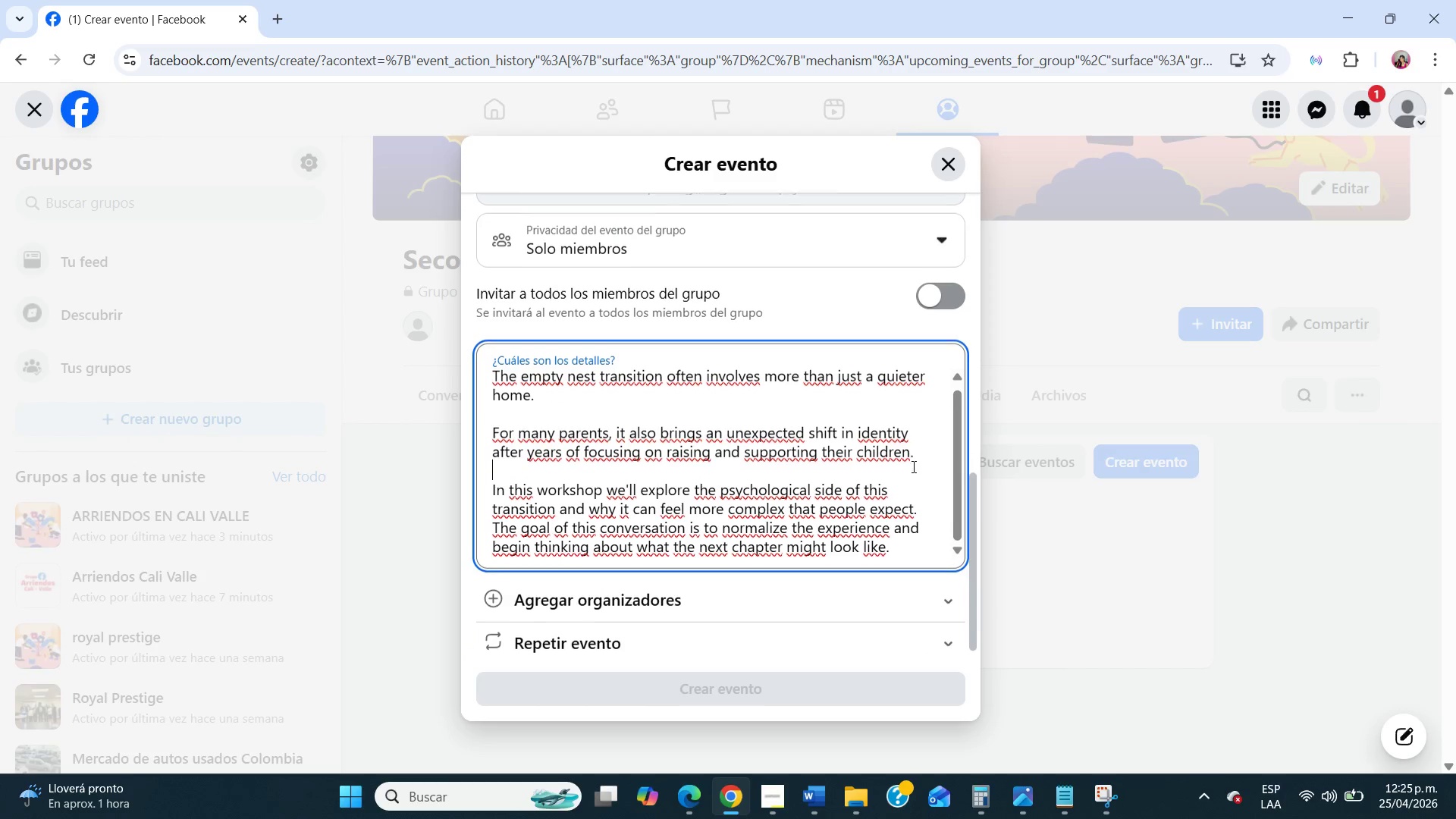 
scroll: coordinate [912, 466], scroll_direction: down, amount: 2.0
 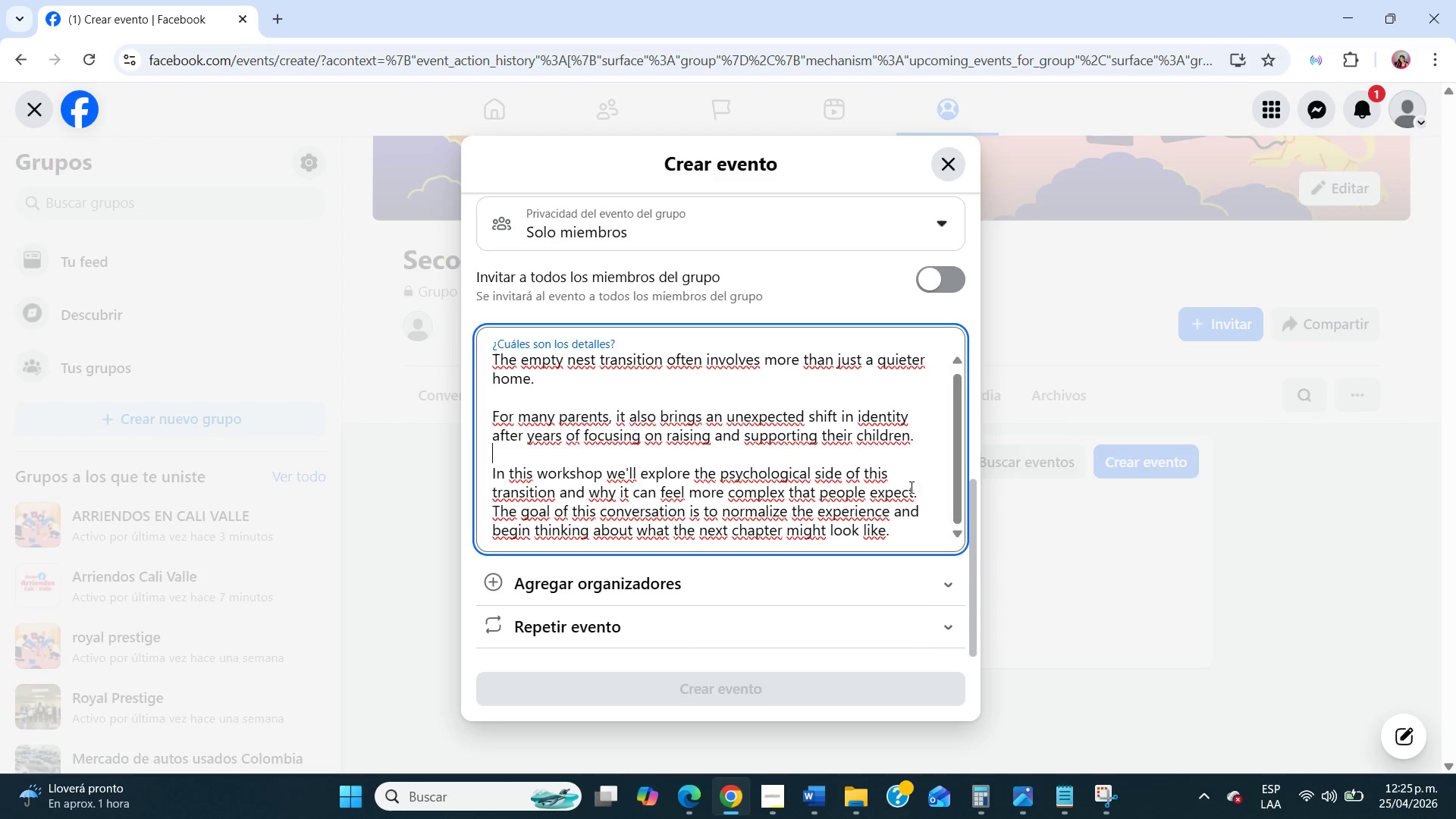 
left_click([918, 494])
 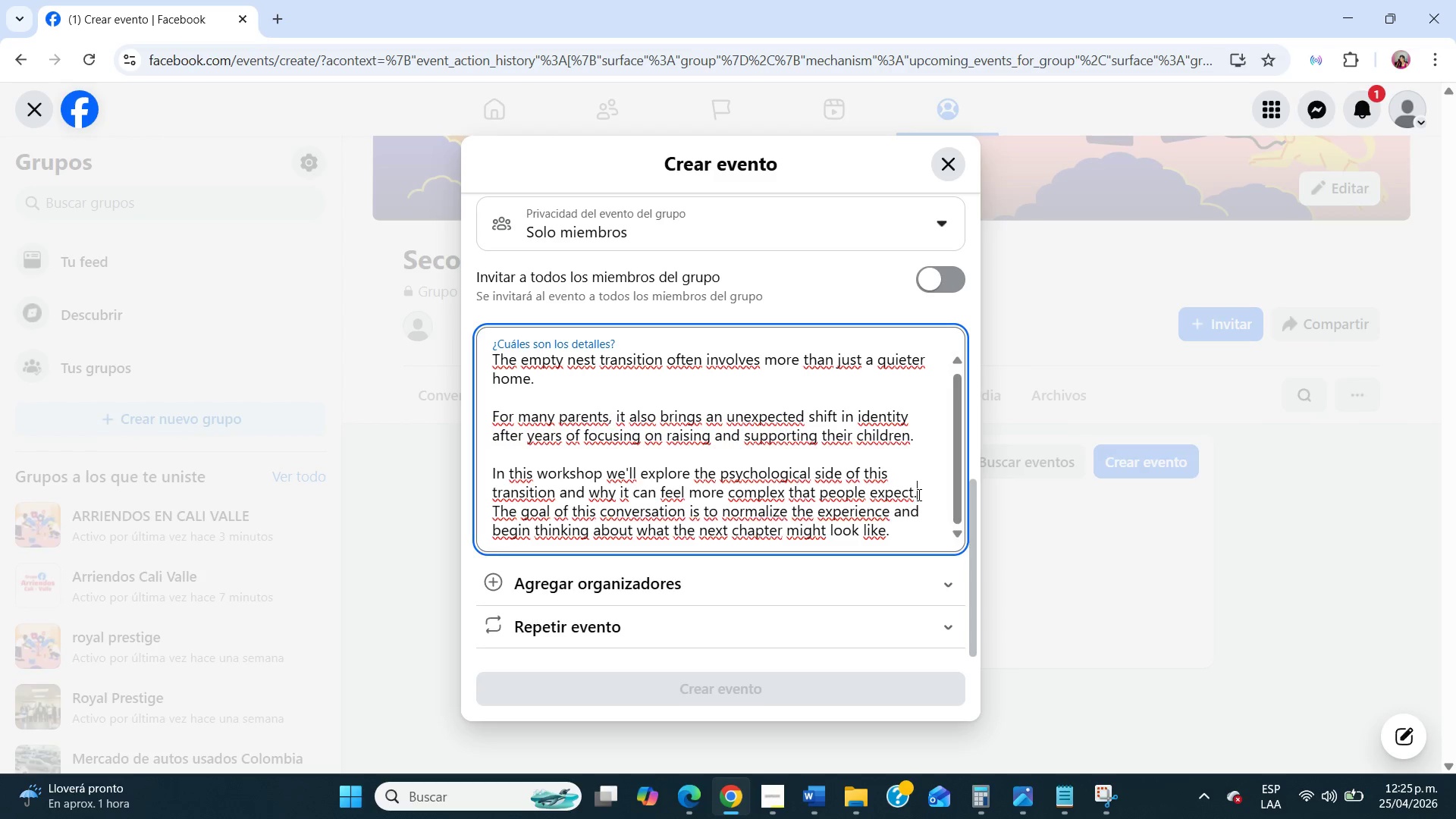 
key(Enter)
 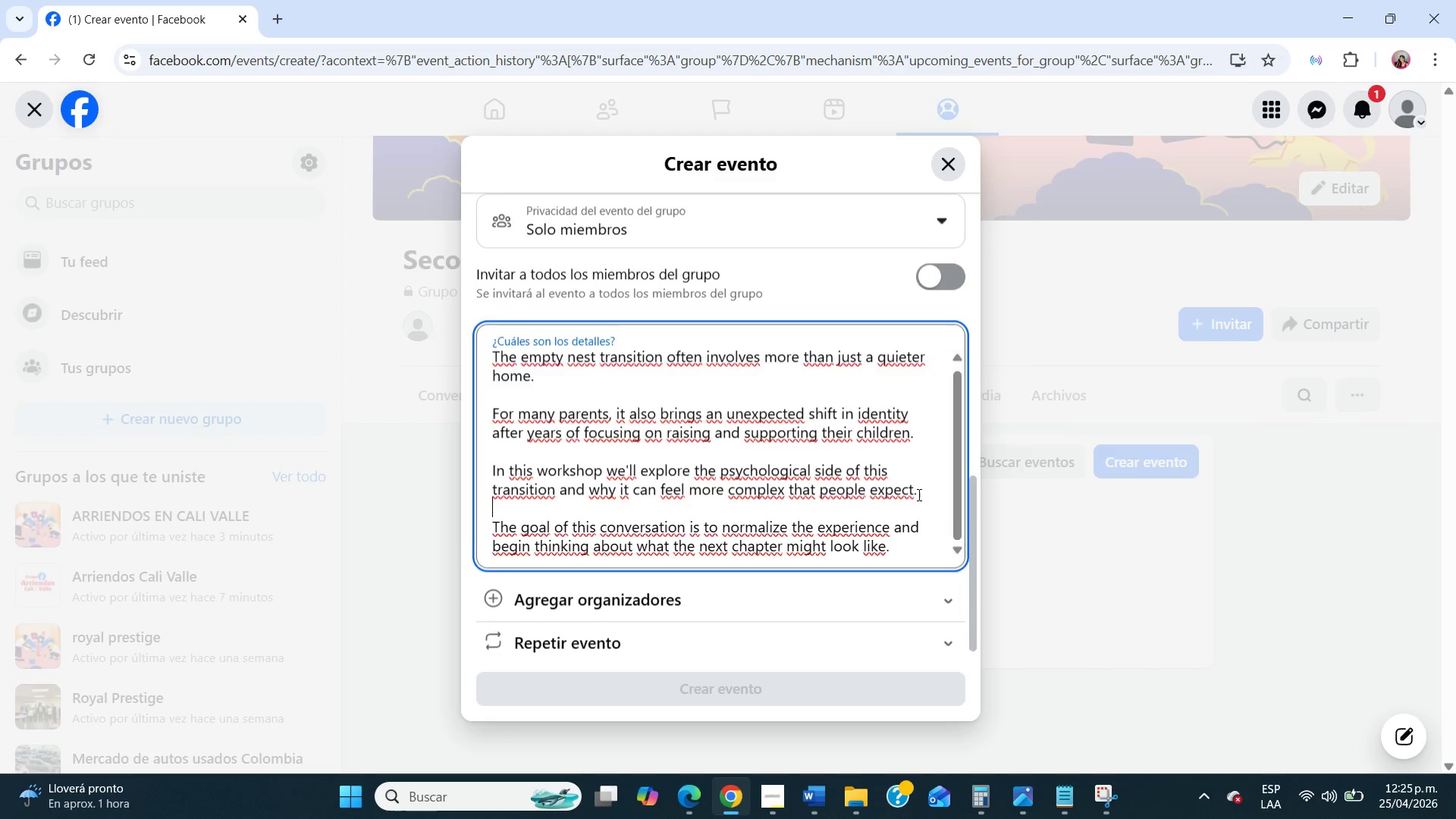 
scroll: coordinate [918, 494], scroll_direction: down, amount: 3.0
 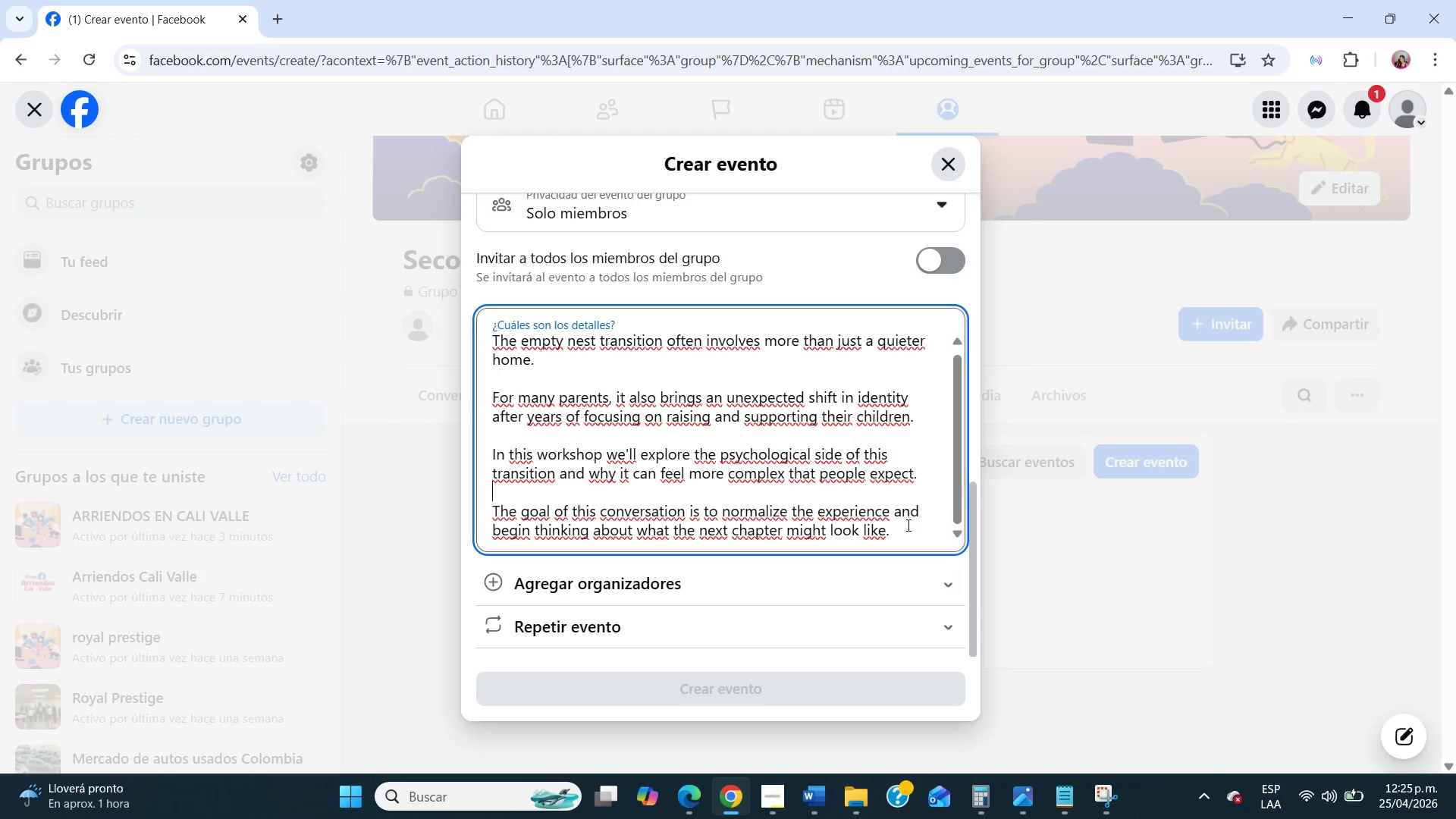 
left_click([905, 526])
 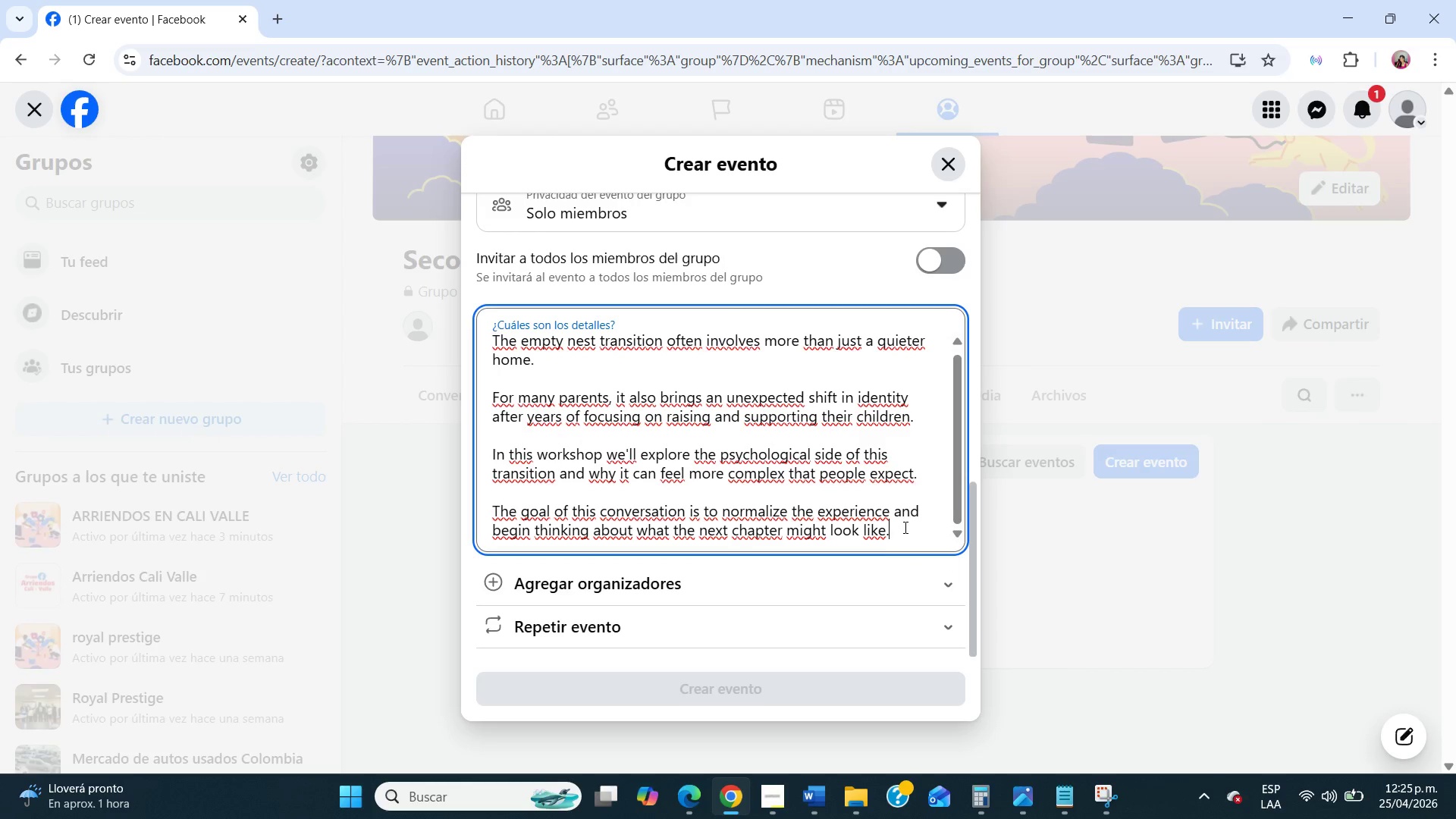 
scroll: coordinate [904, 527], scroll_direction: down, amount: 5.0
 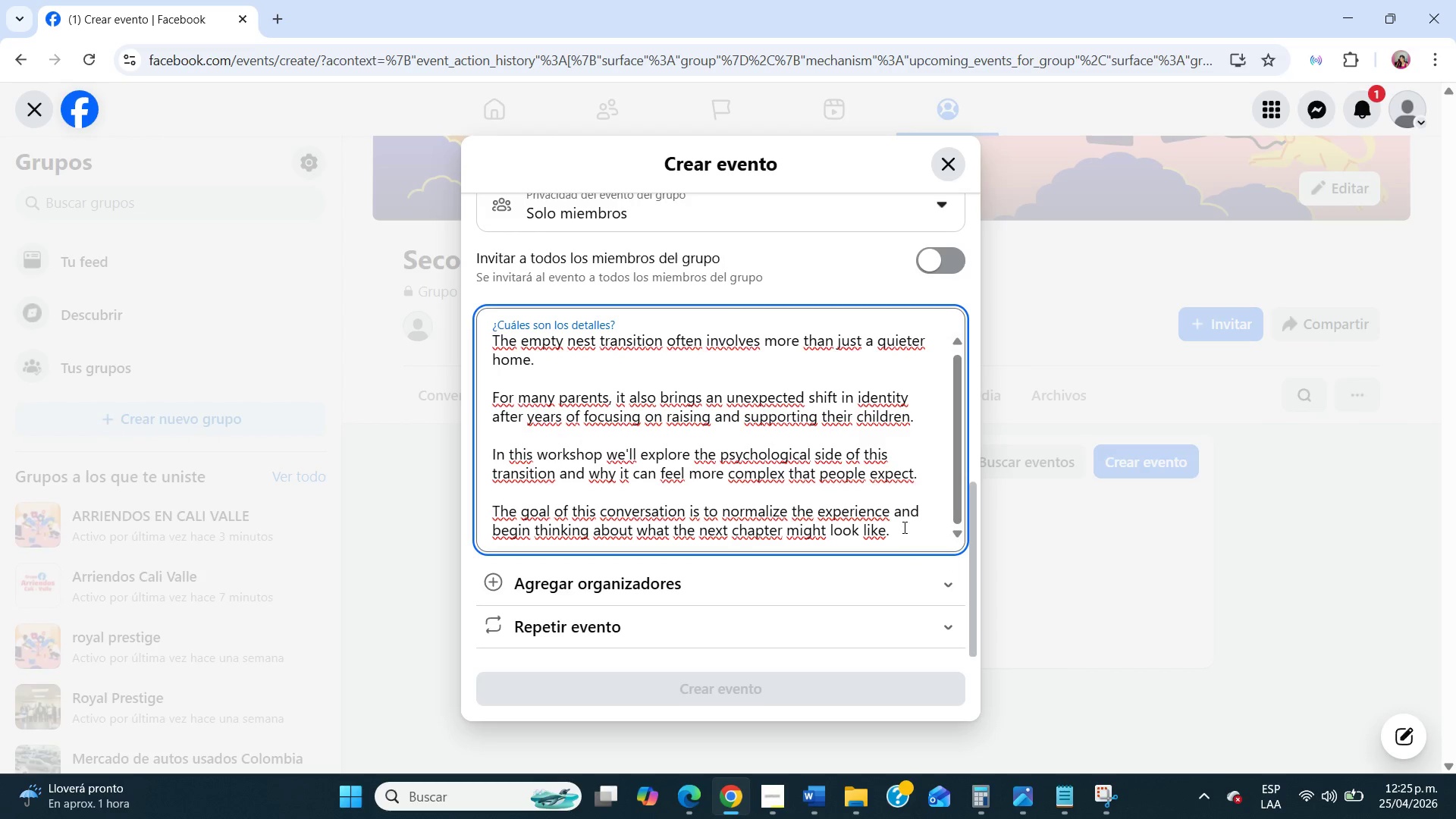 
scroll: coordinate [664, 365], scroll_direction: up, amount: 16.0
 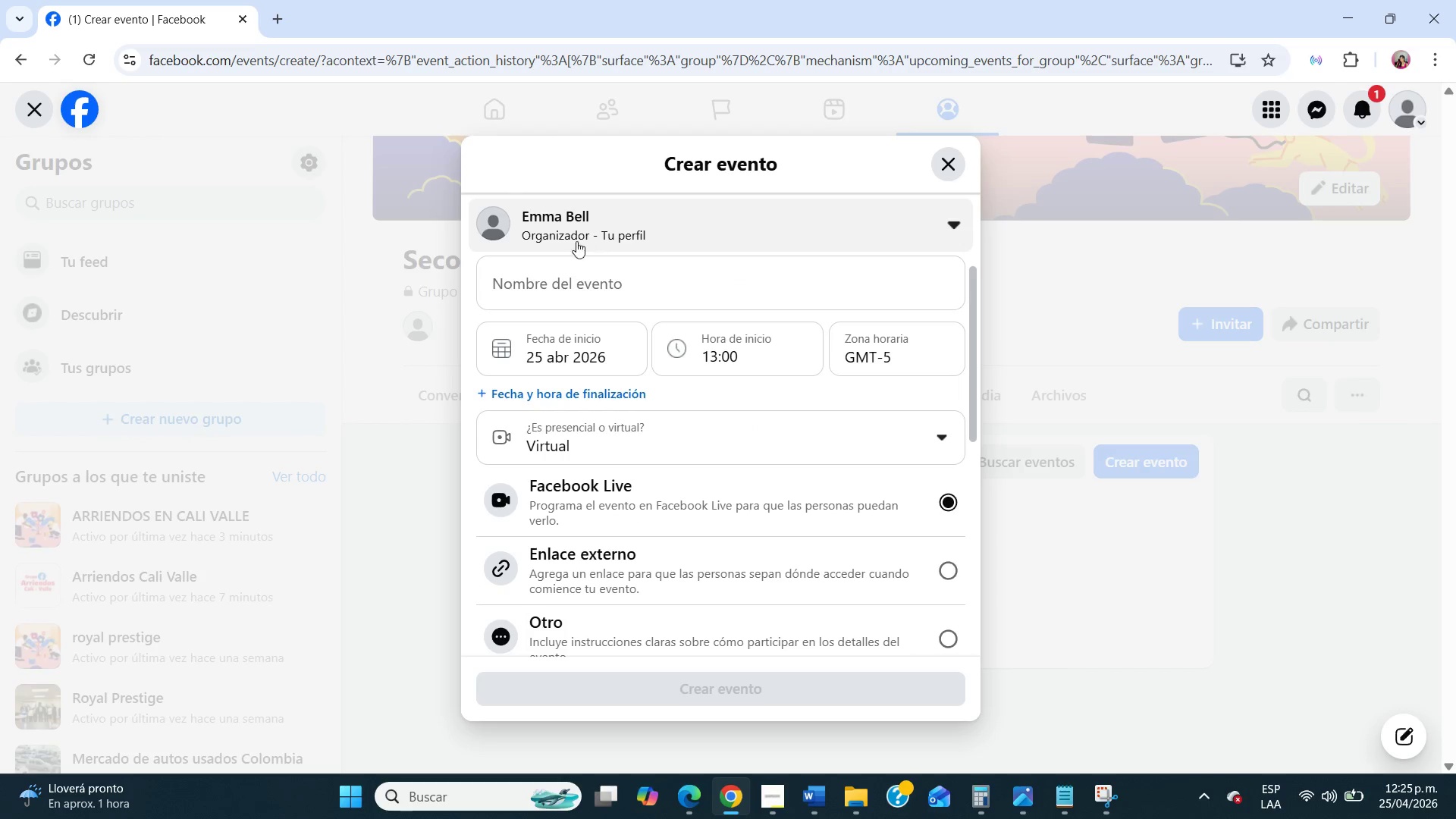 
left_click([563, 268])
 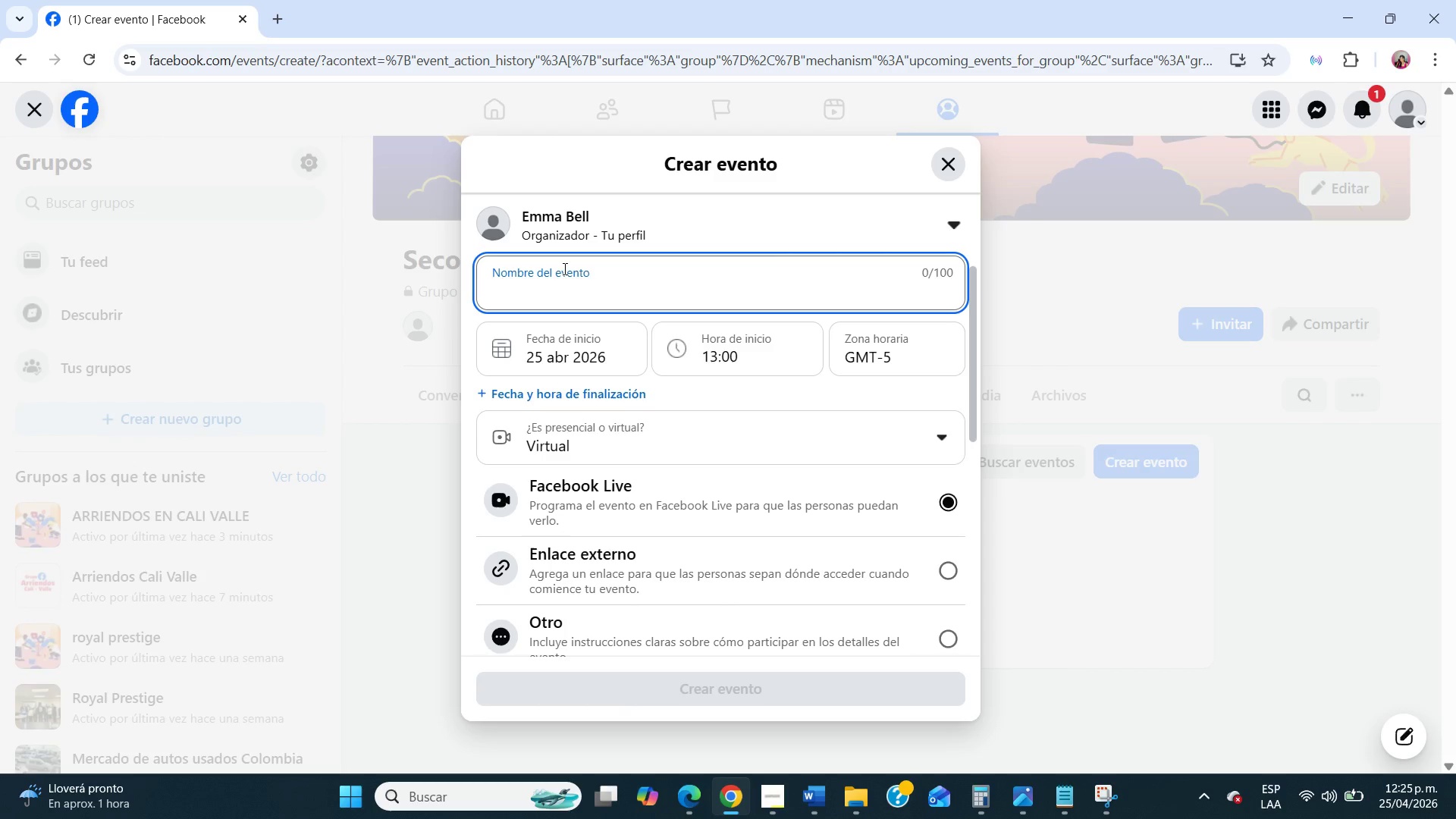 
wait(6.23)
 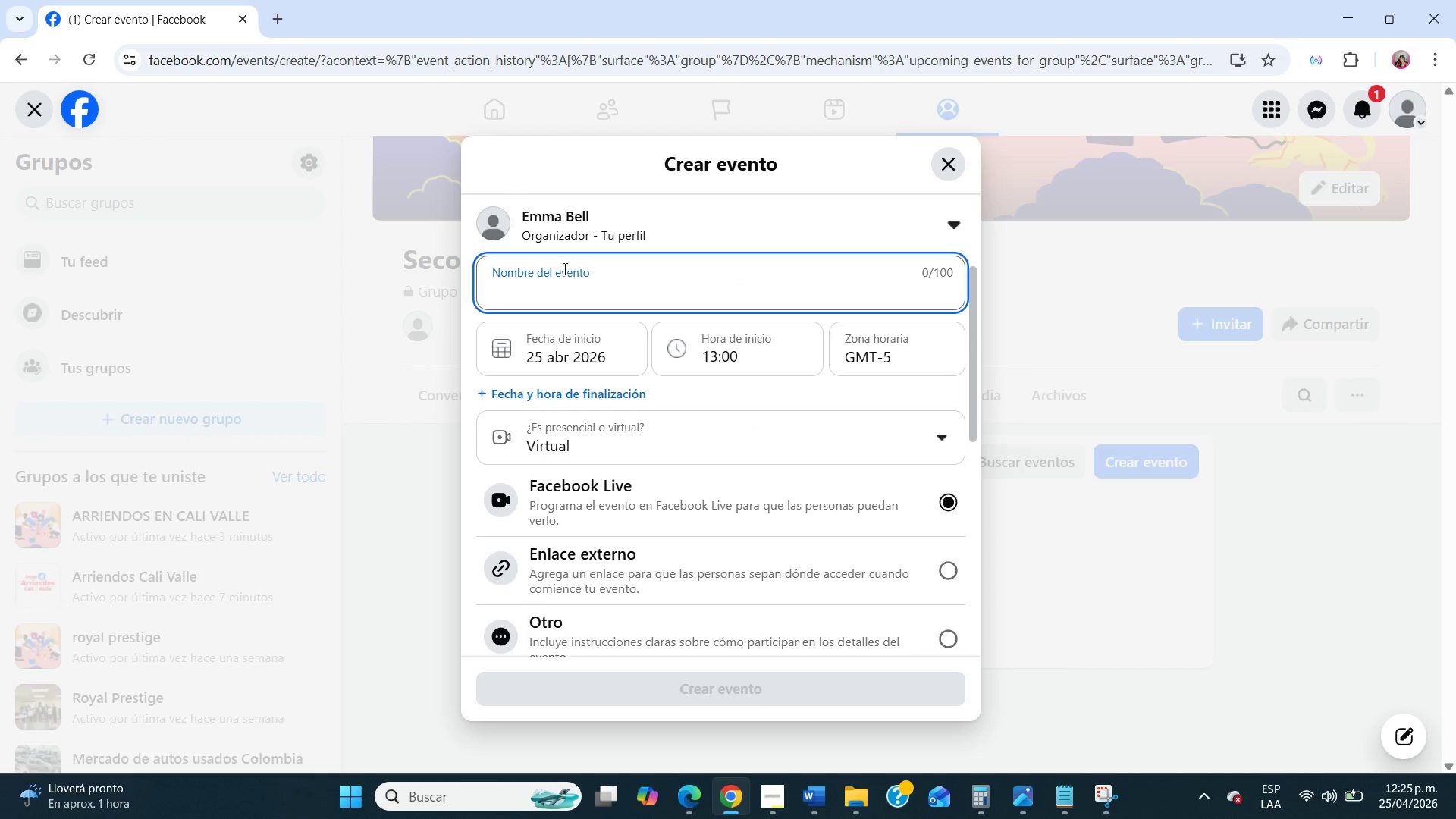 
left_click([959, 223])
 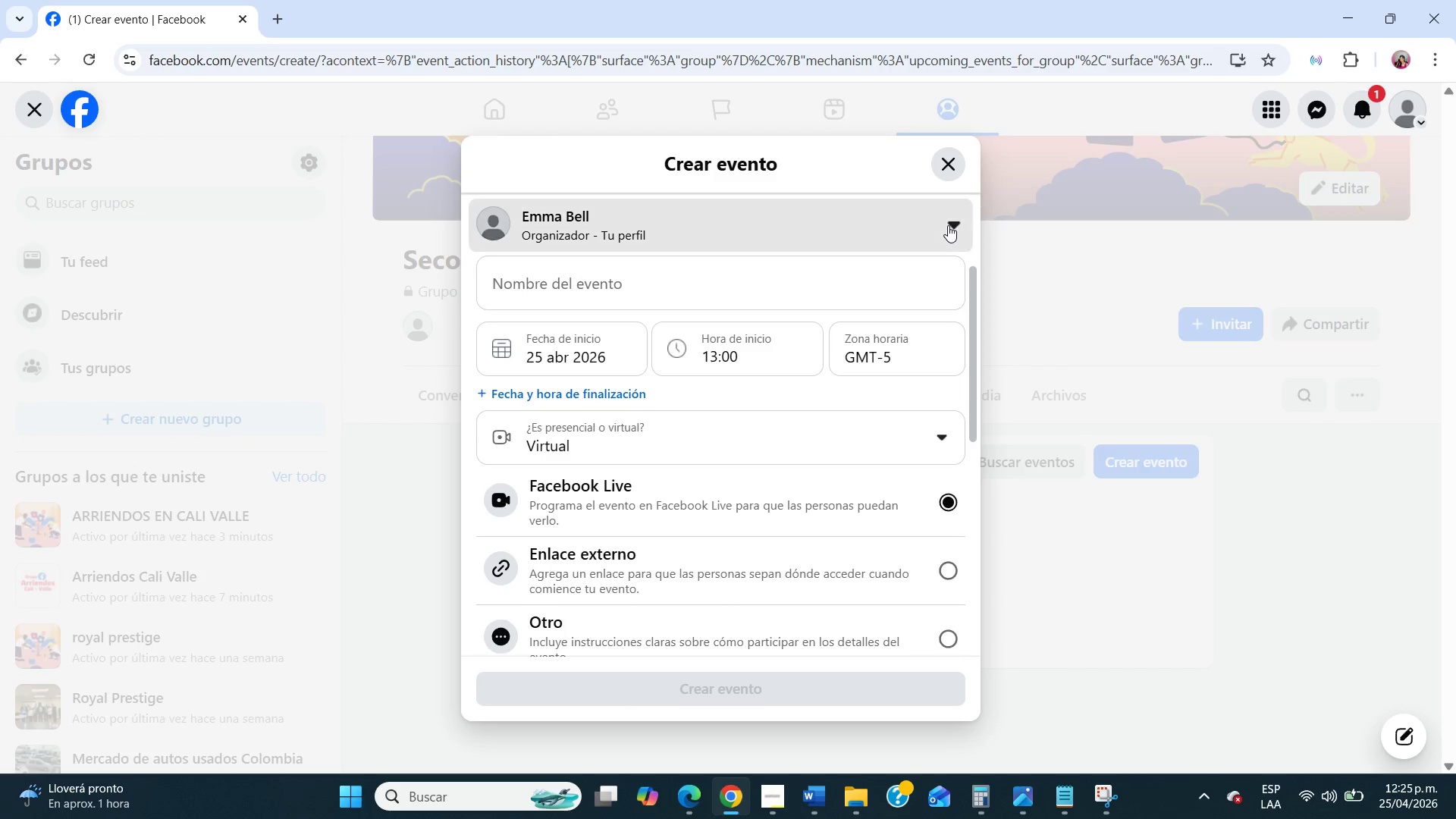 
double_click([948, 225])
 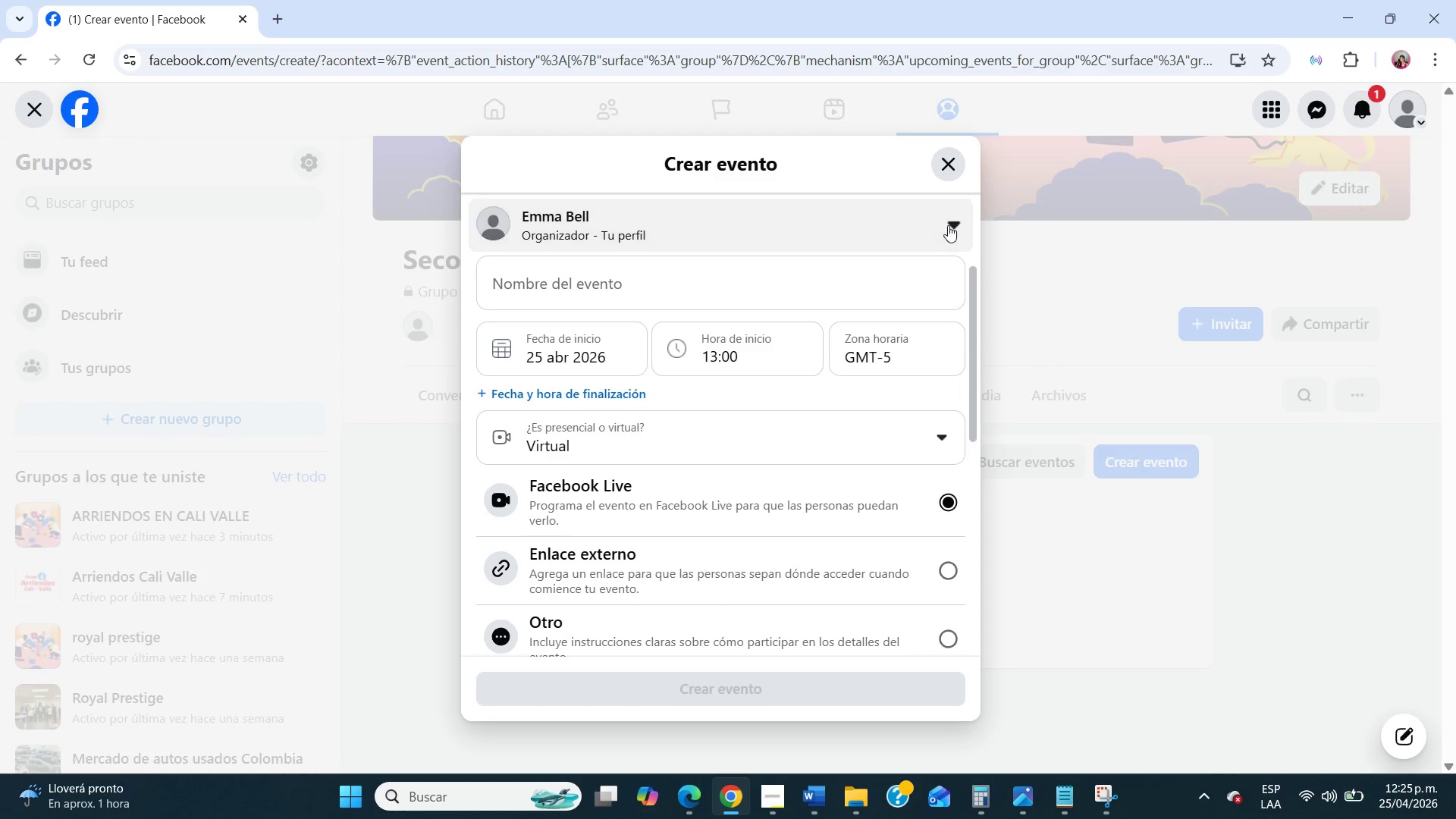 
triple_click([948, 225])
 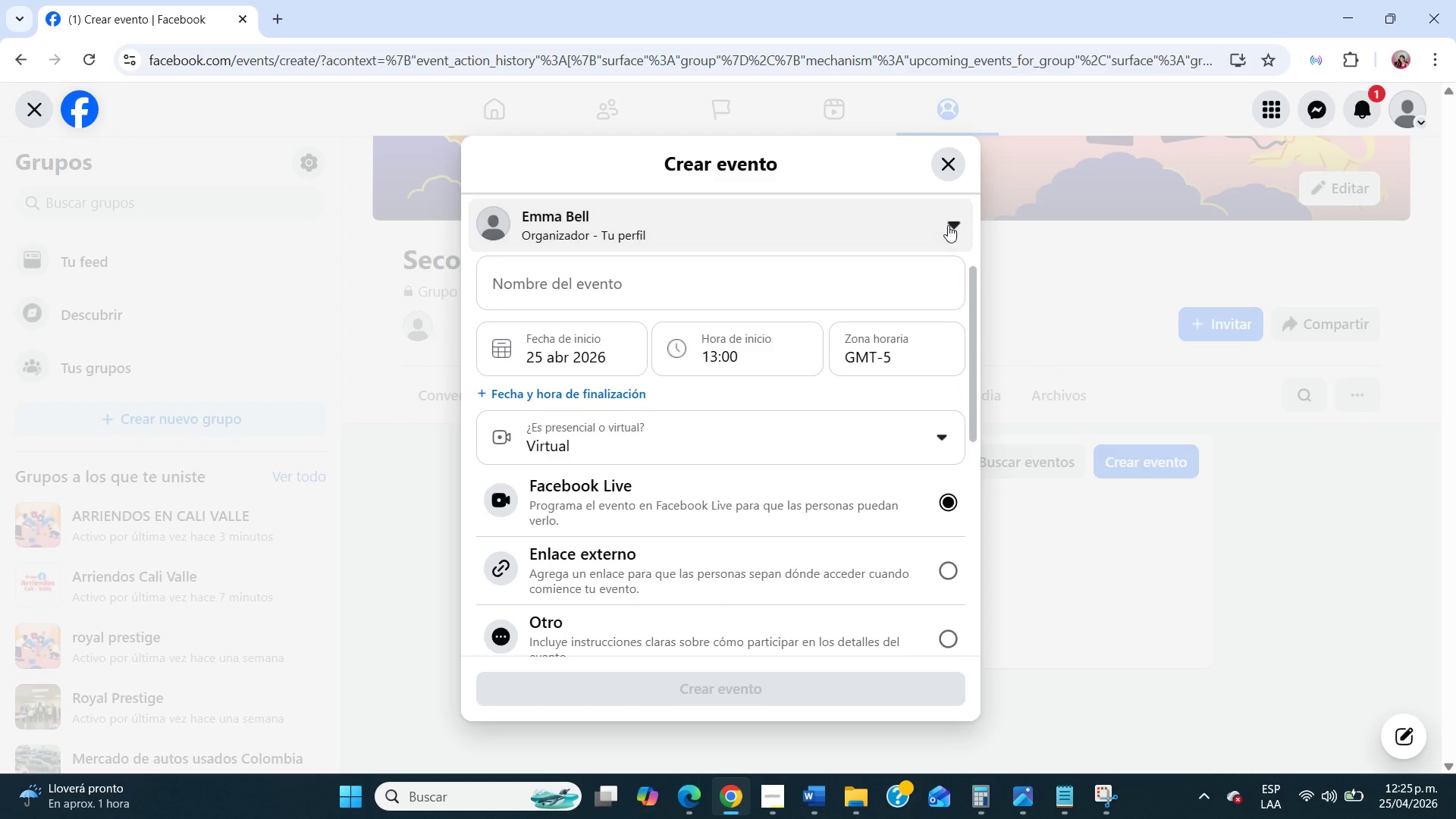 
triple_click([948, 225])
 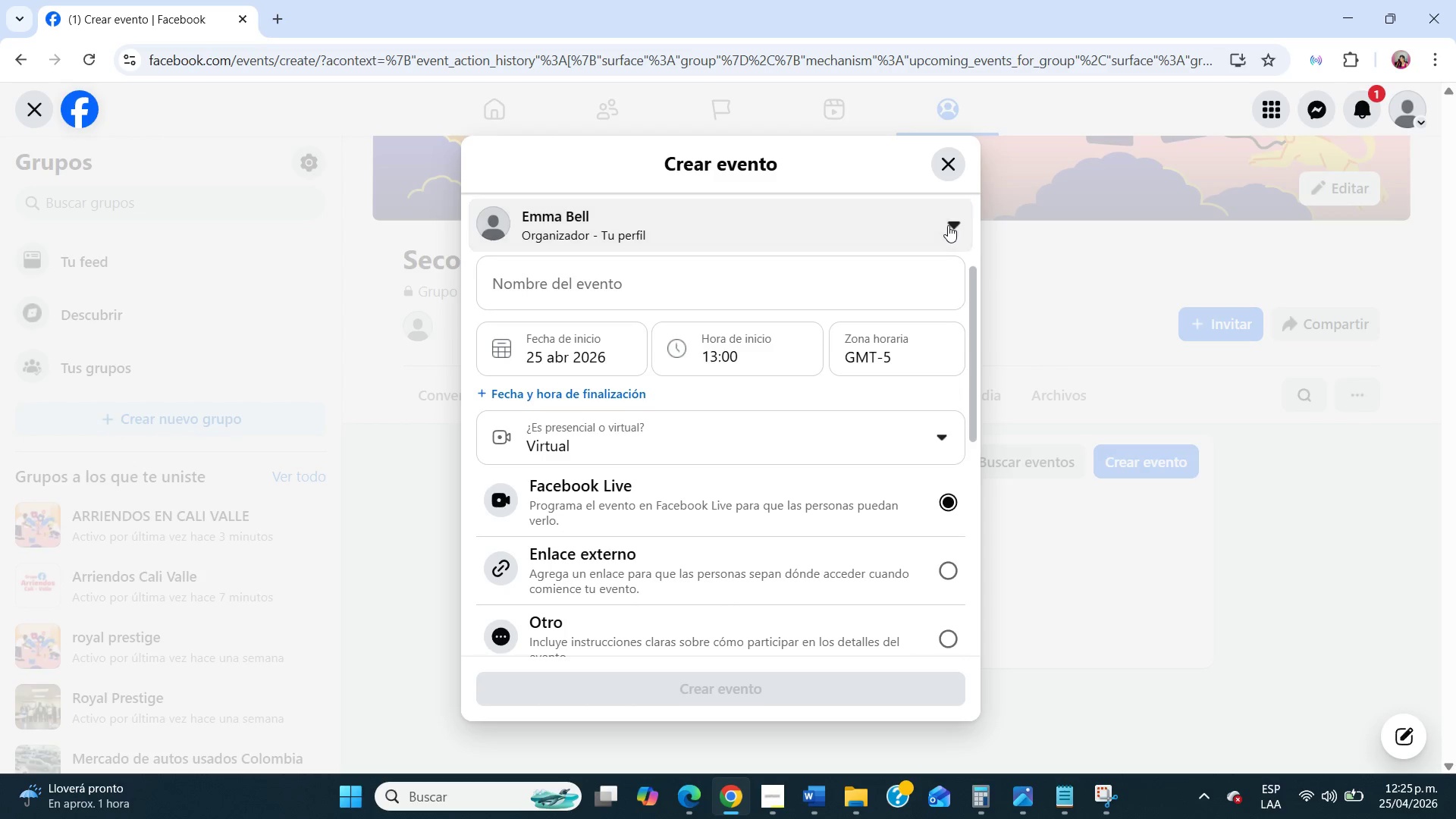 
triple_click([948, 225])
 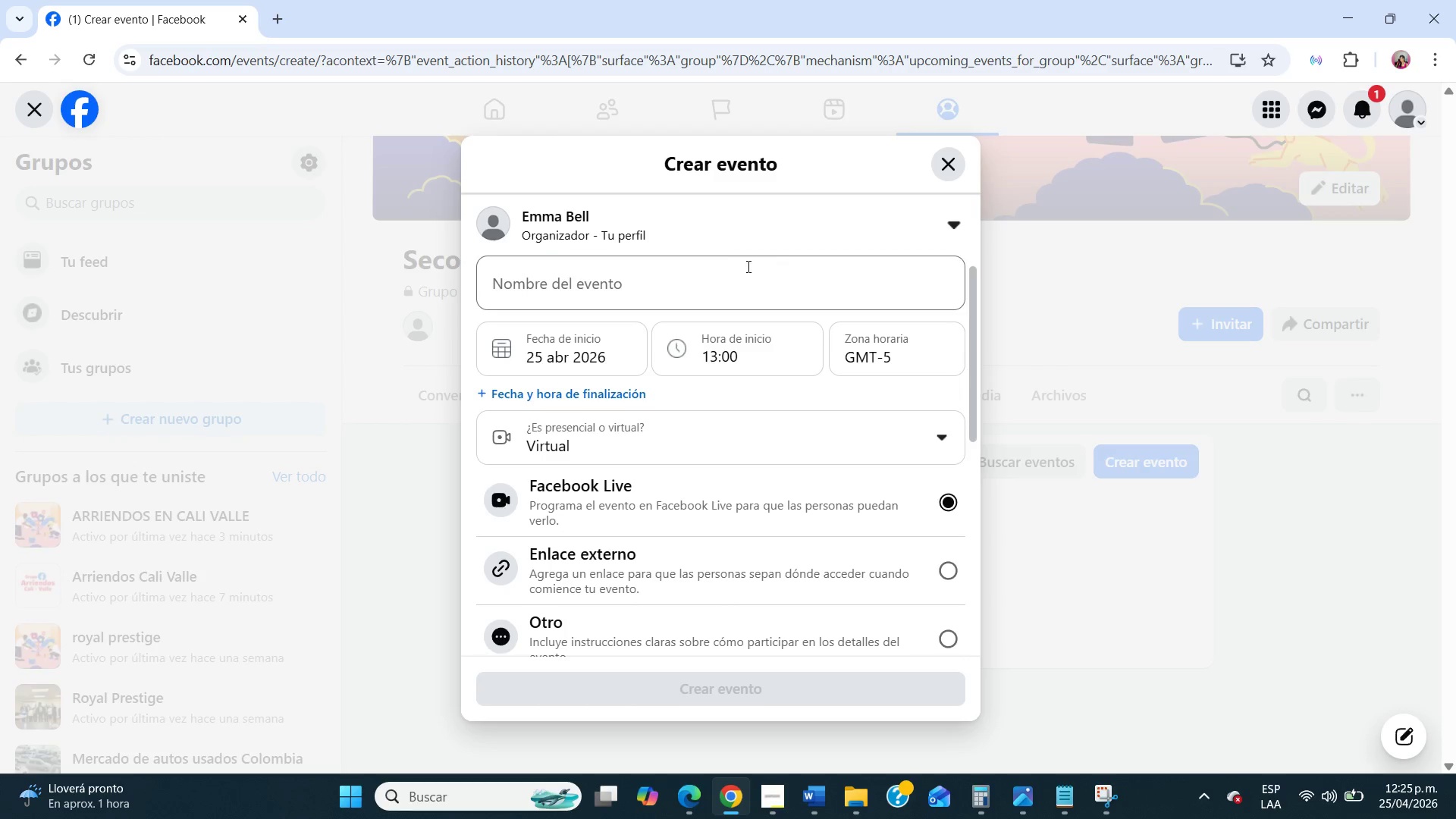 
left_click([717, 277])
 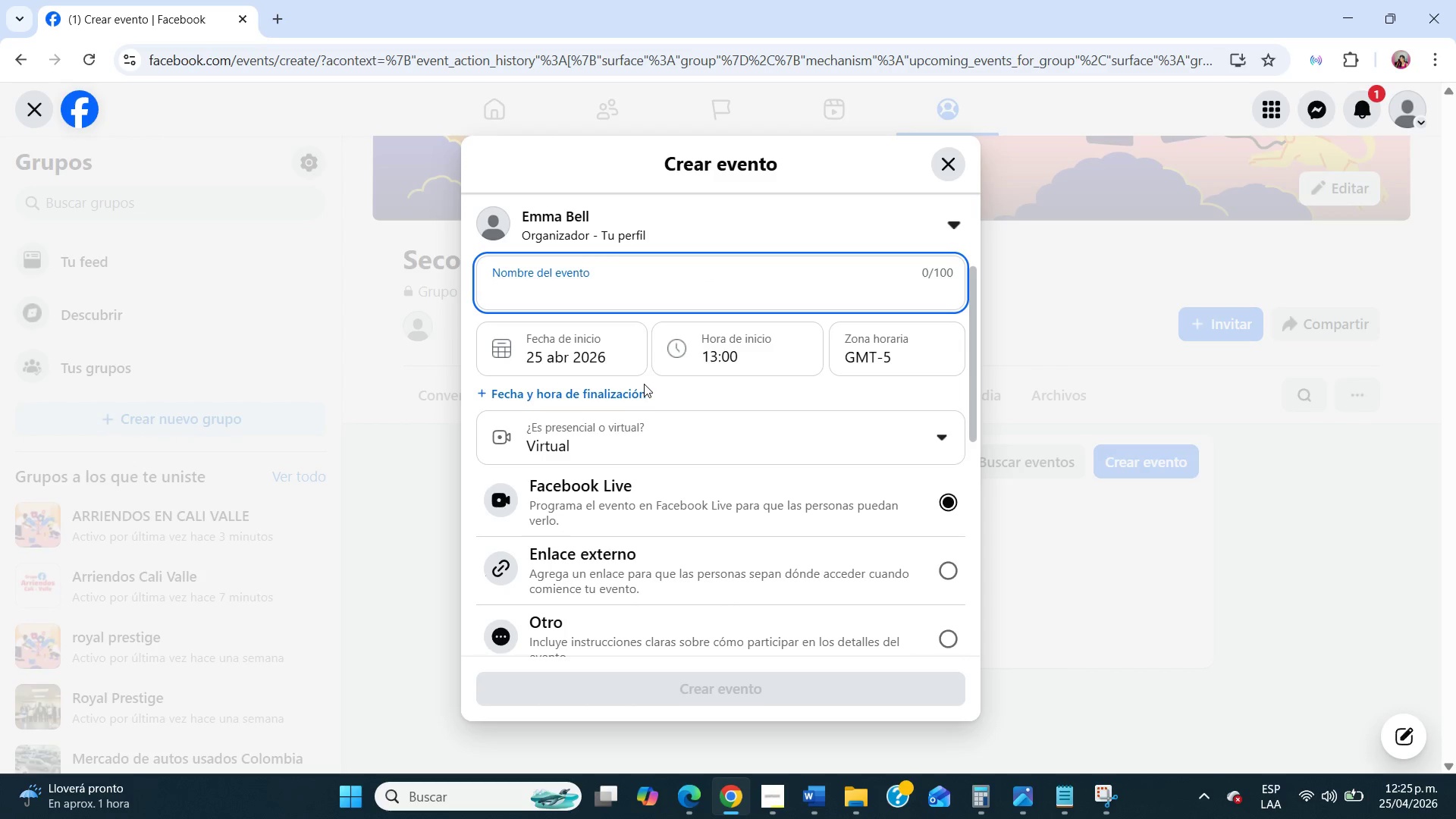 
scroll: coordinate [644, 384], scroll_direction: up, amount: 2.0
 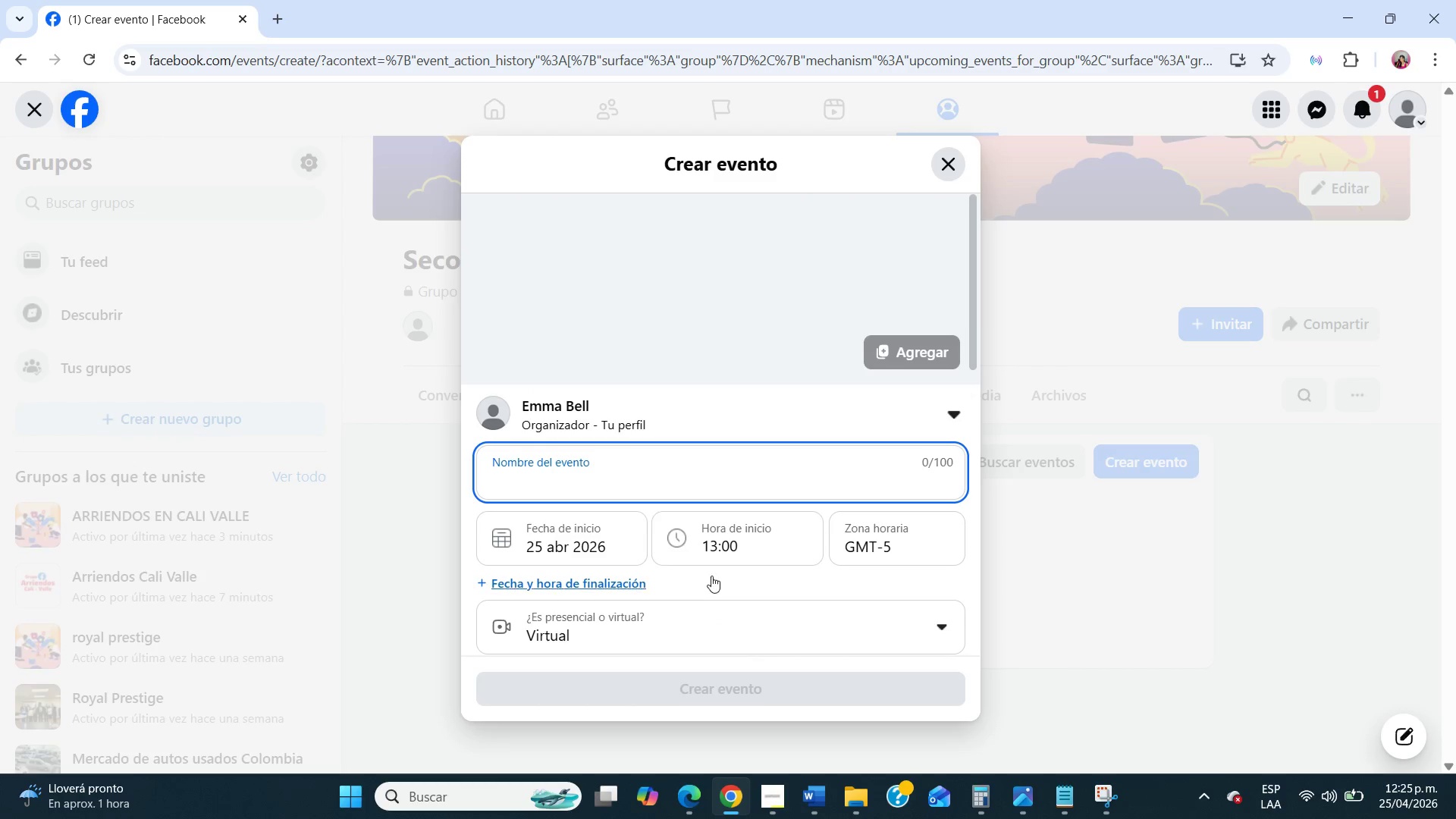 
left_click([516, 516])
 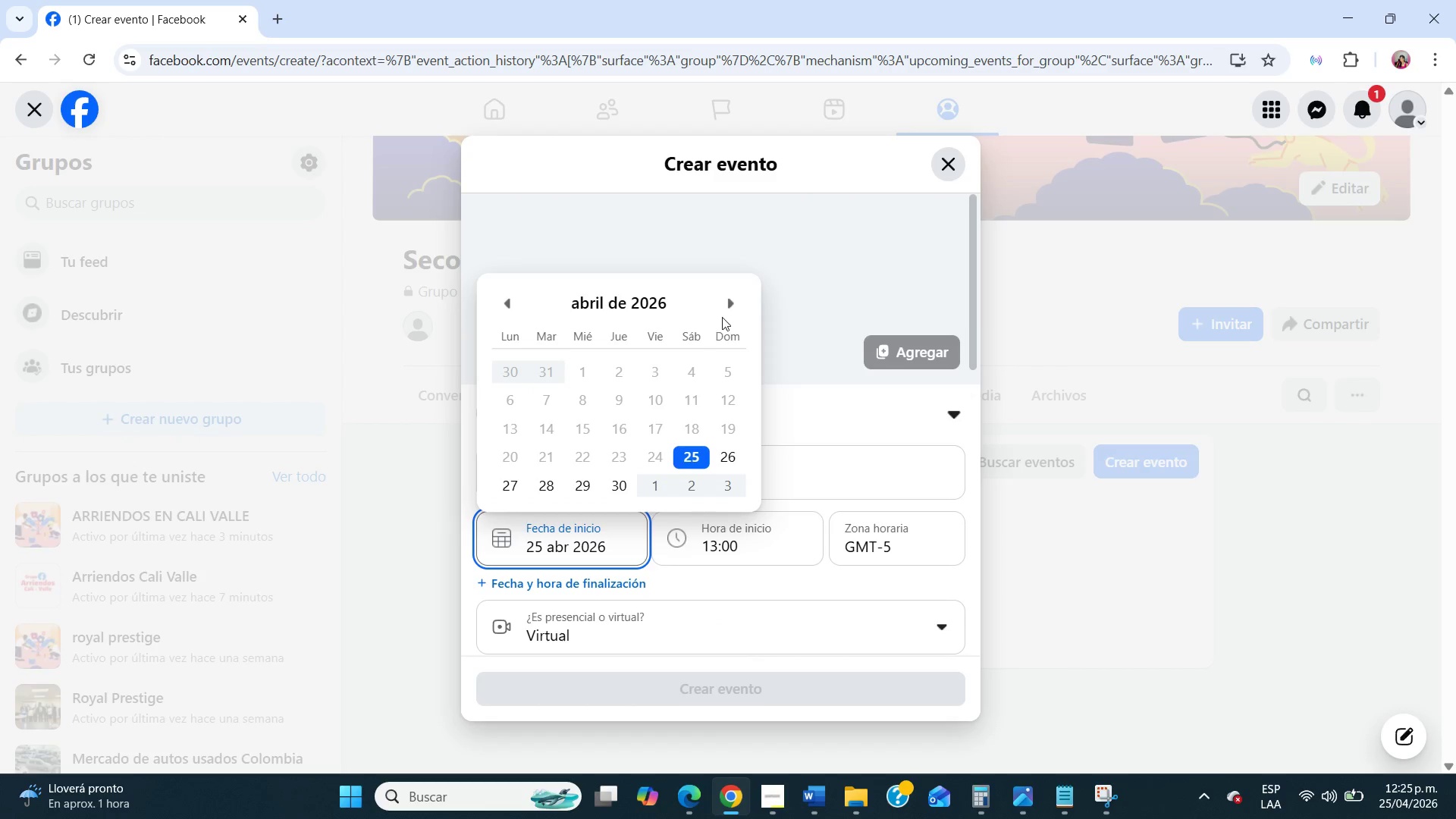 
left_click([725, 314])
 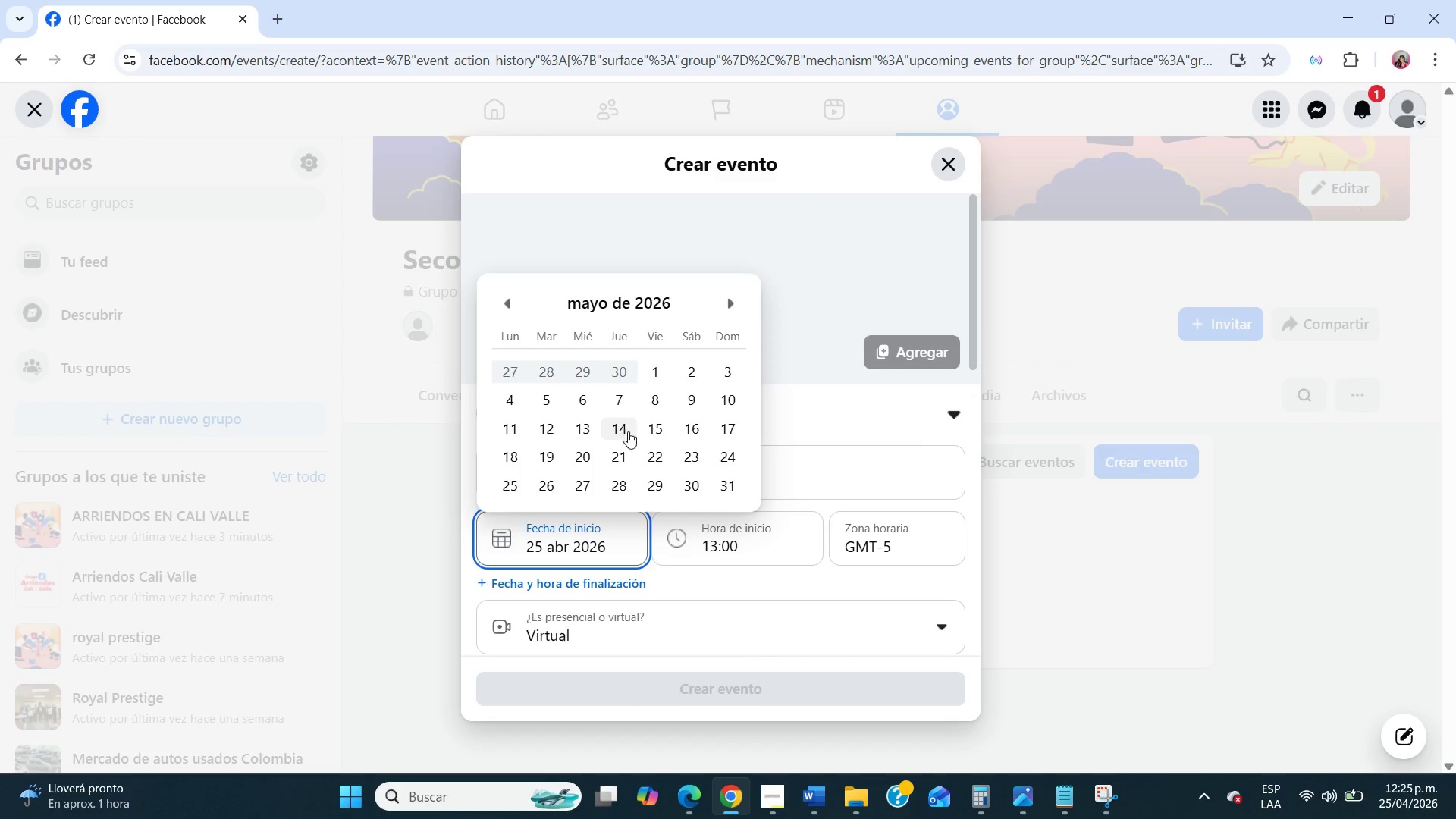 
left_click([639, 428])
 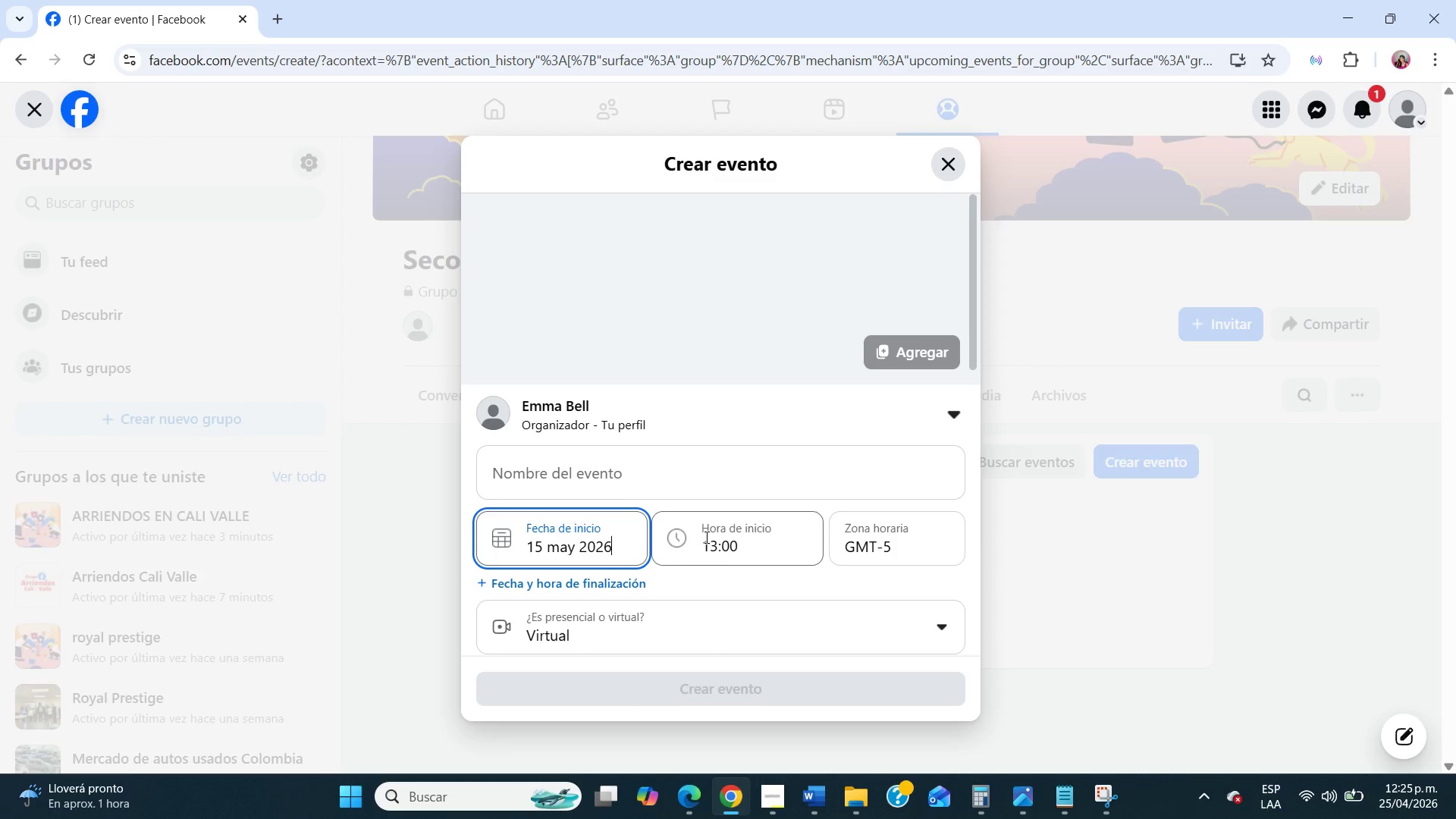 
left_click([720, 545])
 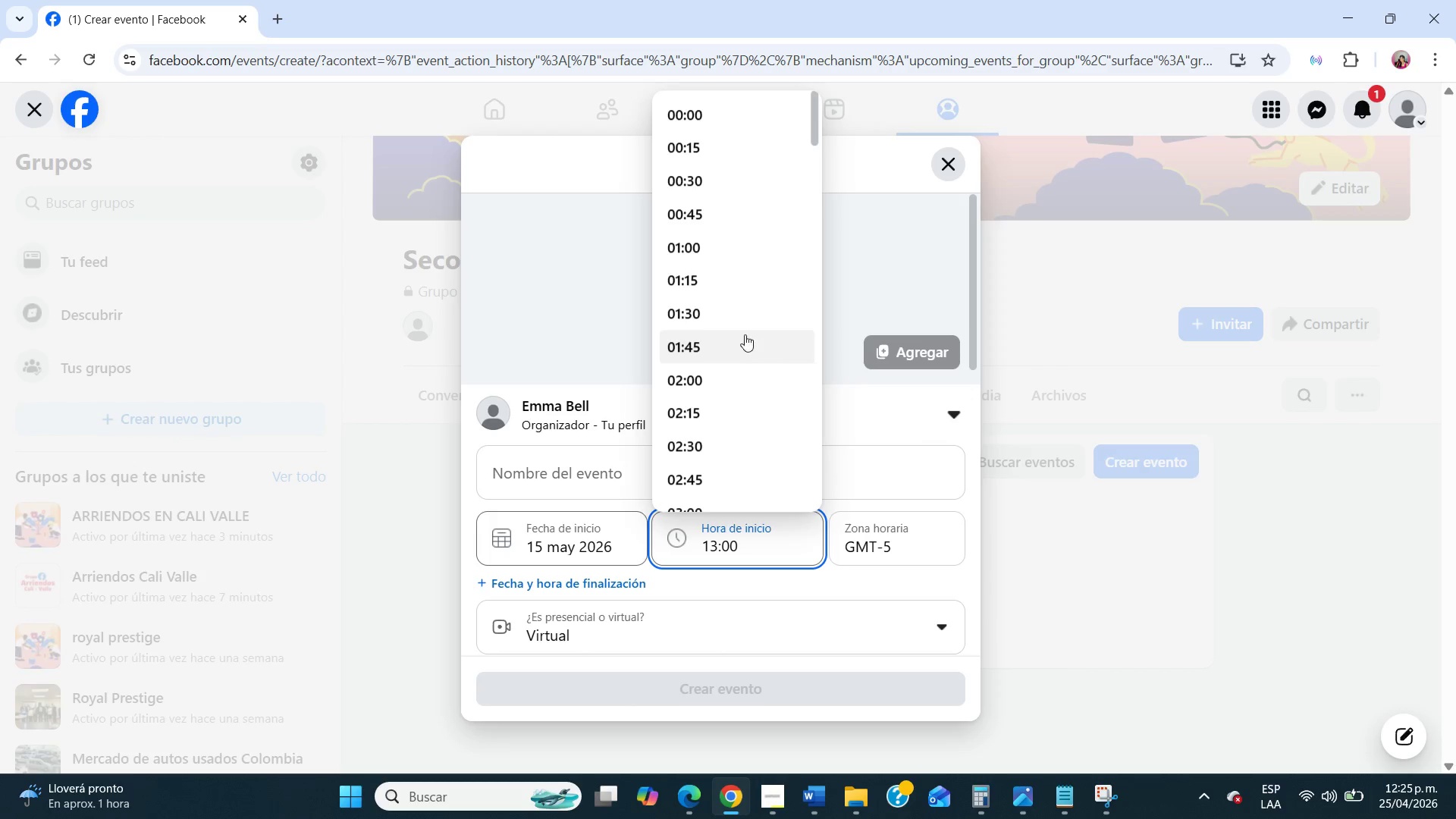 
scroll: coordinate [743, 334], scroll_direction: down, amount: 16.0
 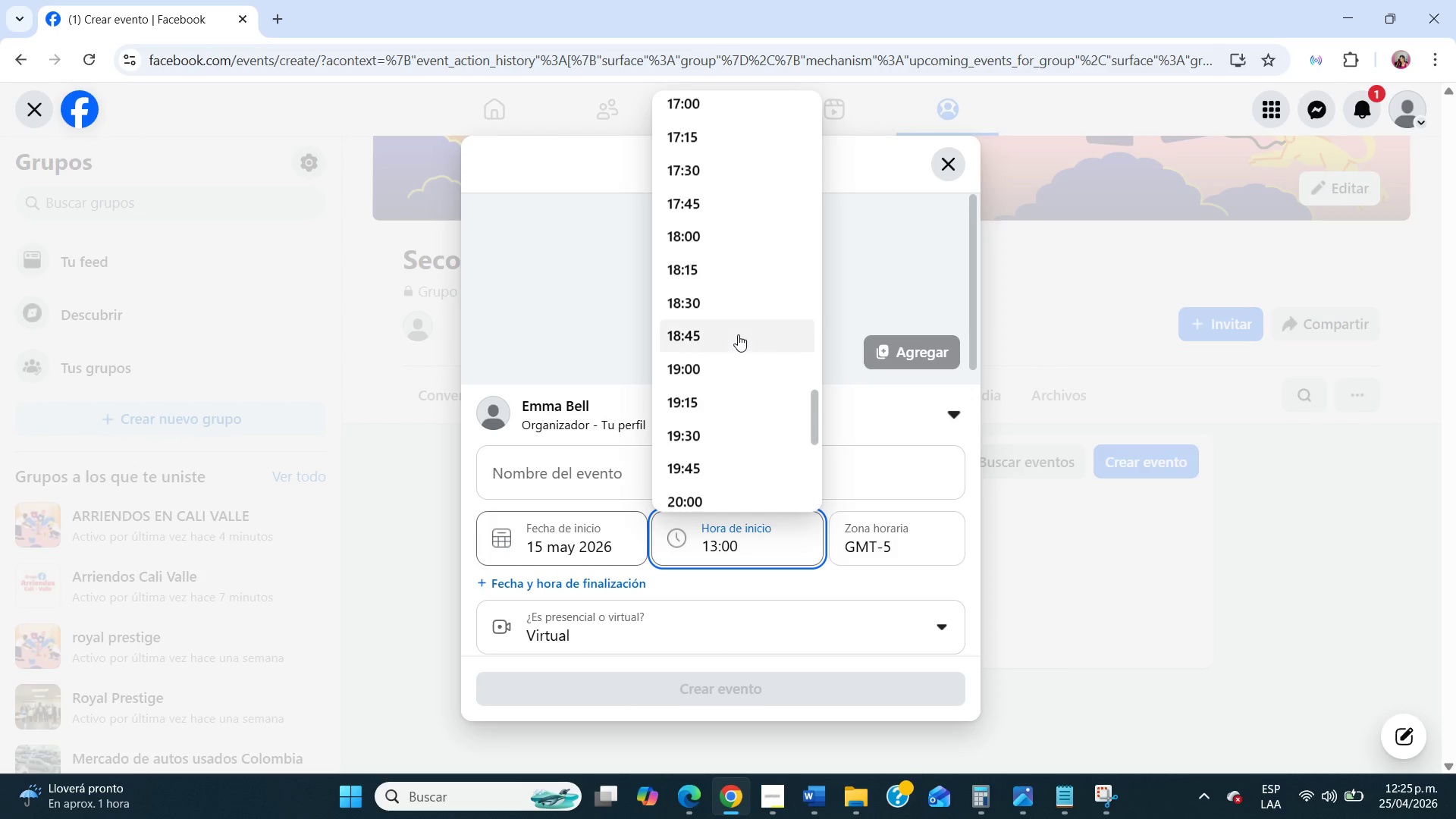 
left_click([698, 366])
 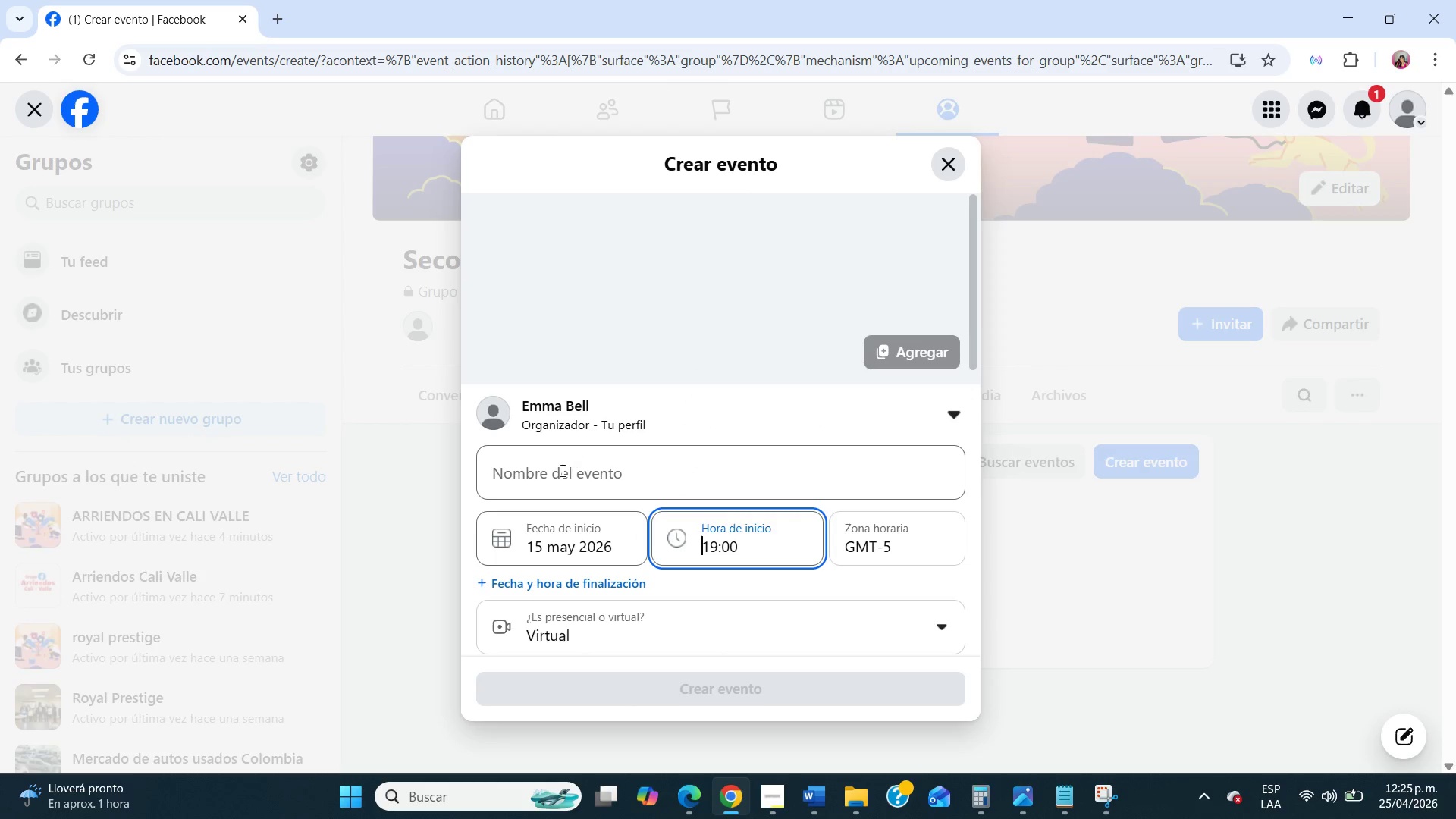 
left_click([553, 488])
 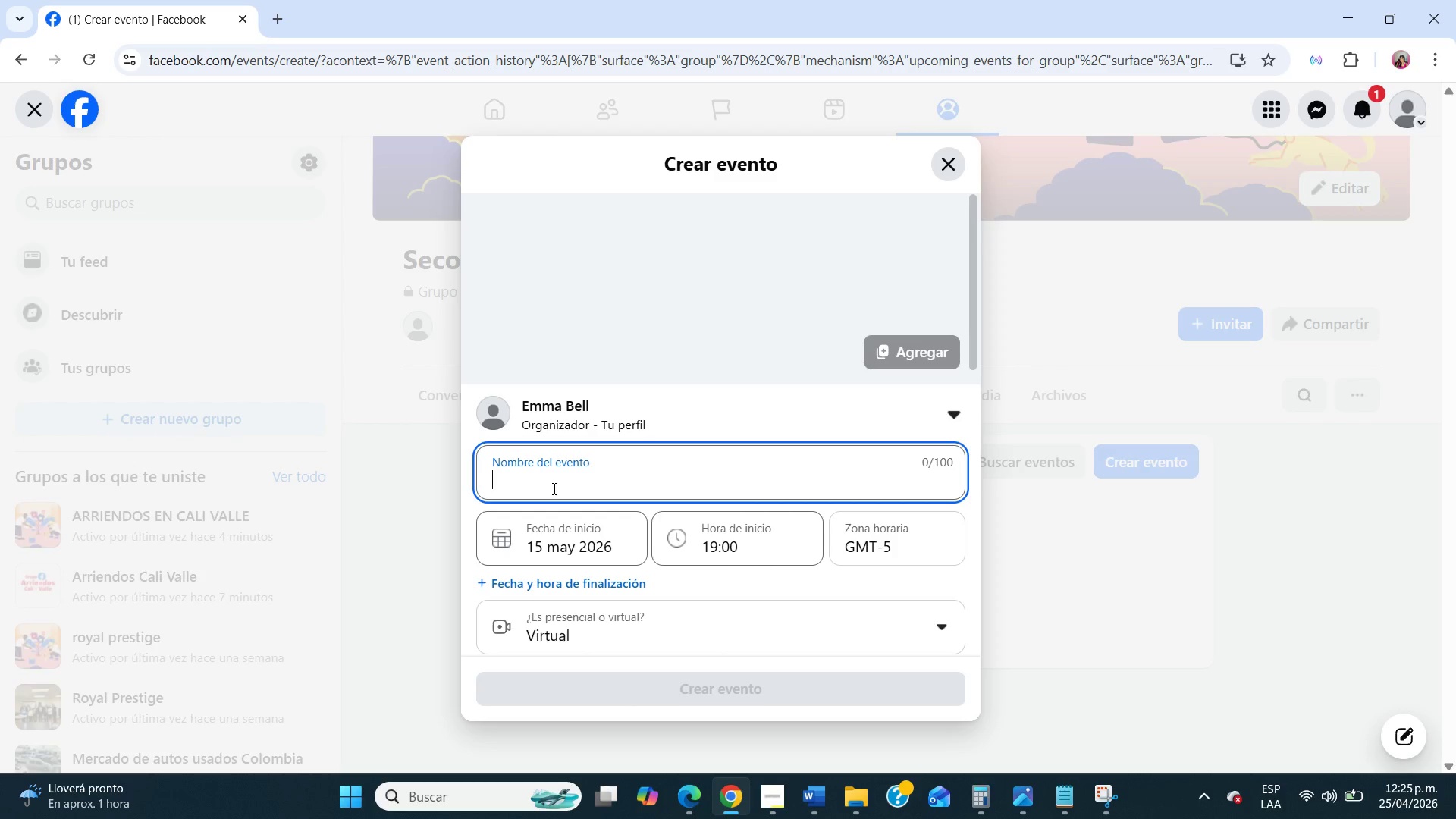 
wait(17.59)
 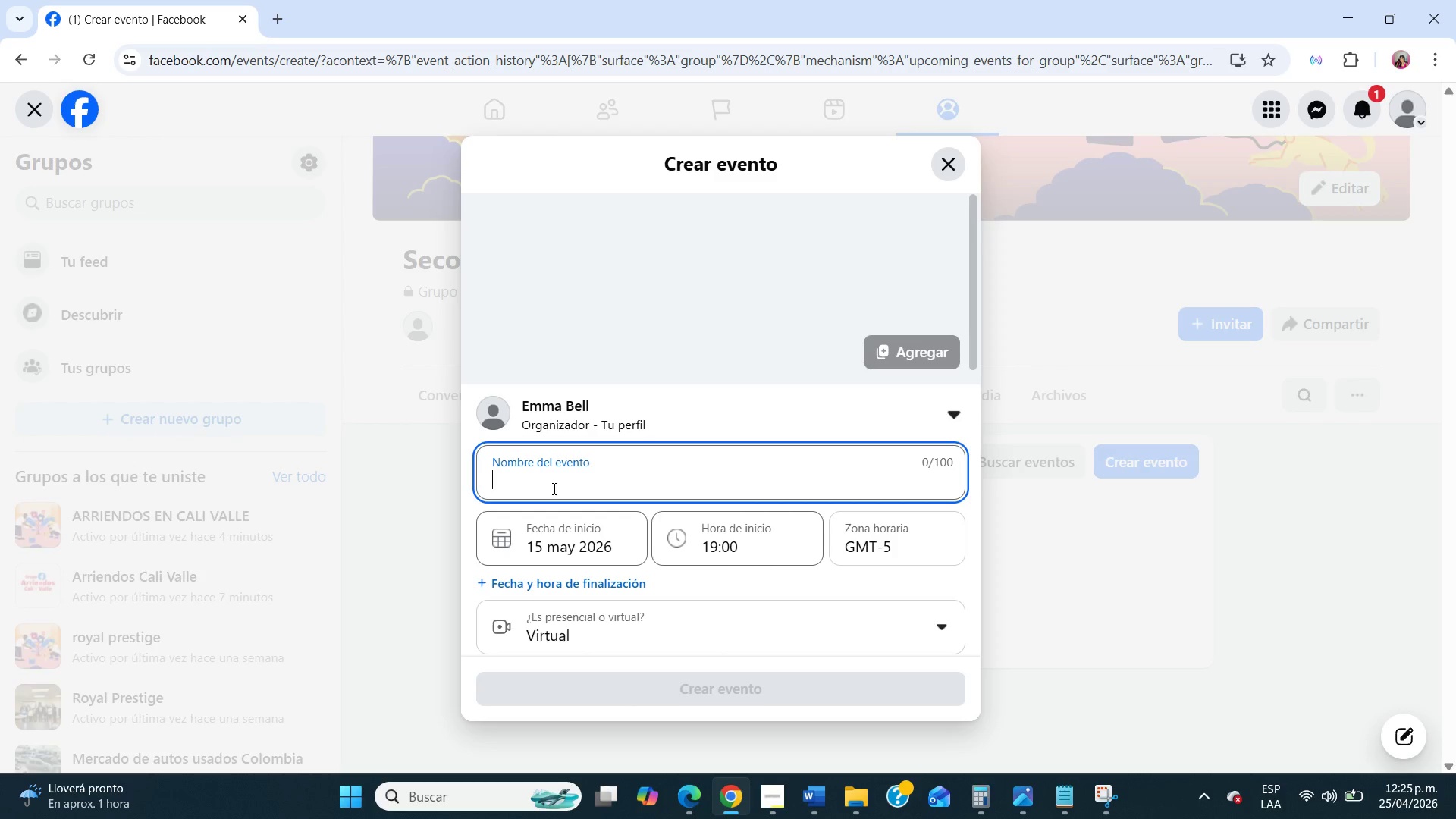 
type(The Identity Shift> Understanding the Empty Nest Transition)
 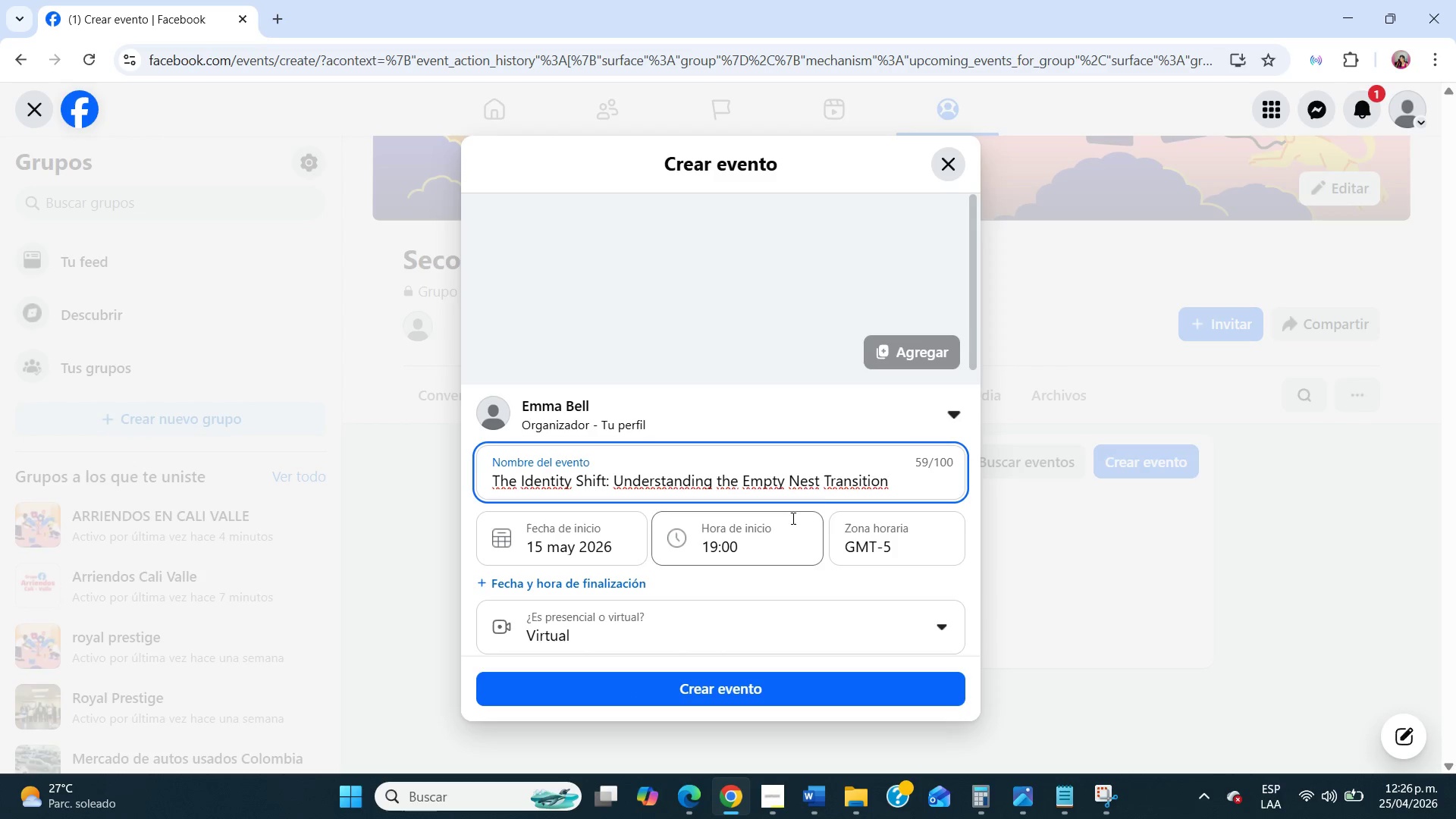 
left_click([785, 698])
 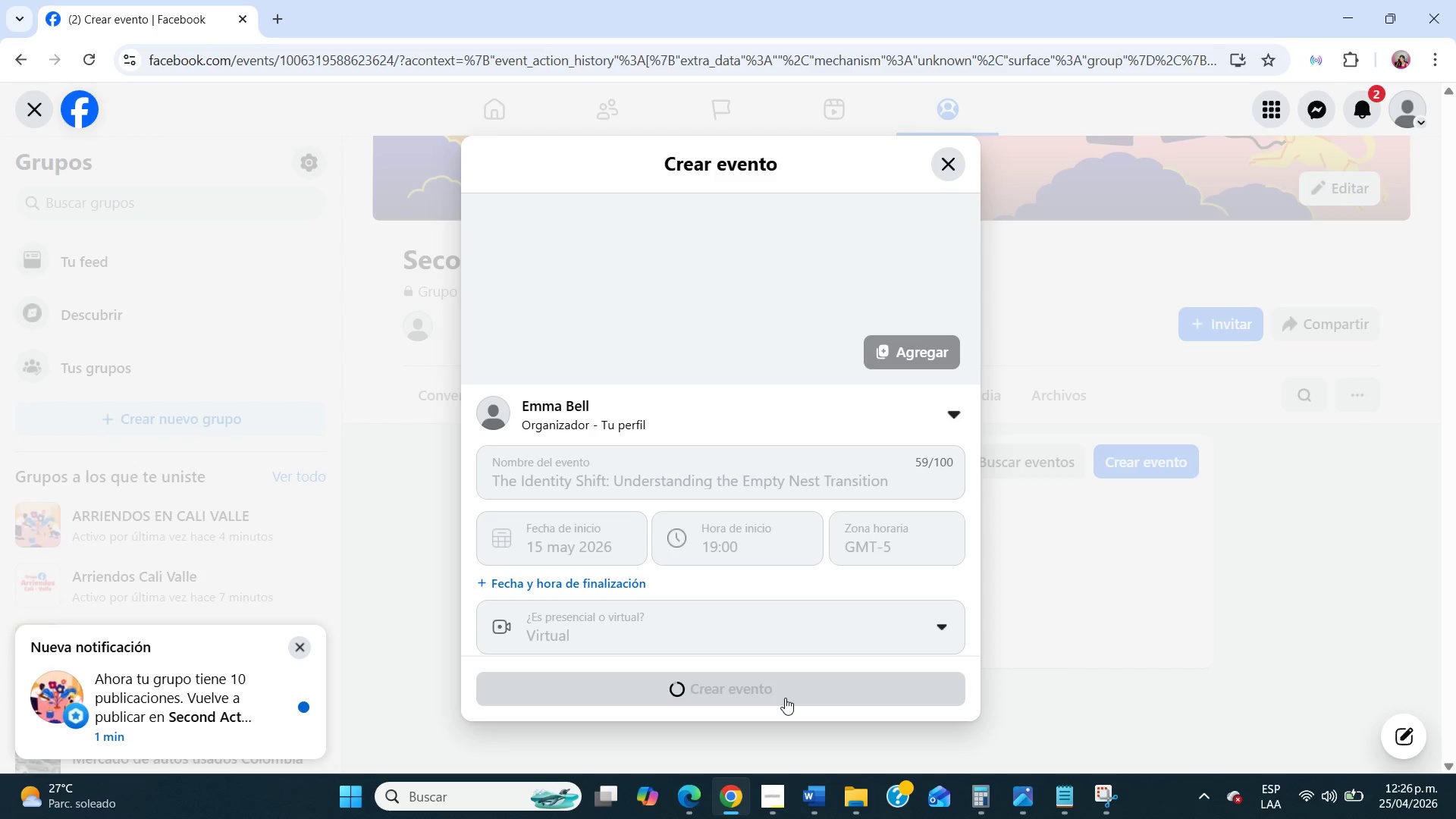 
wait(13.91)
 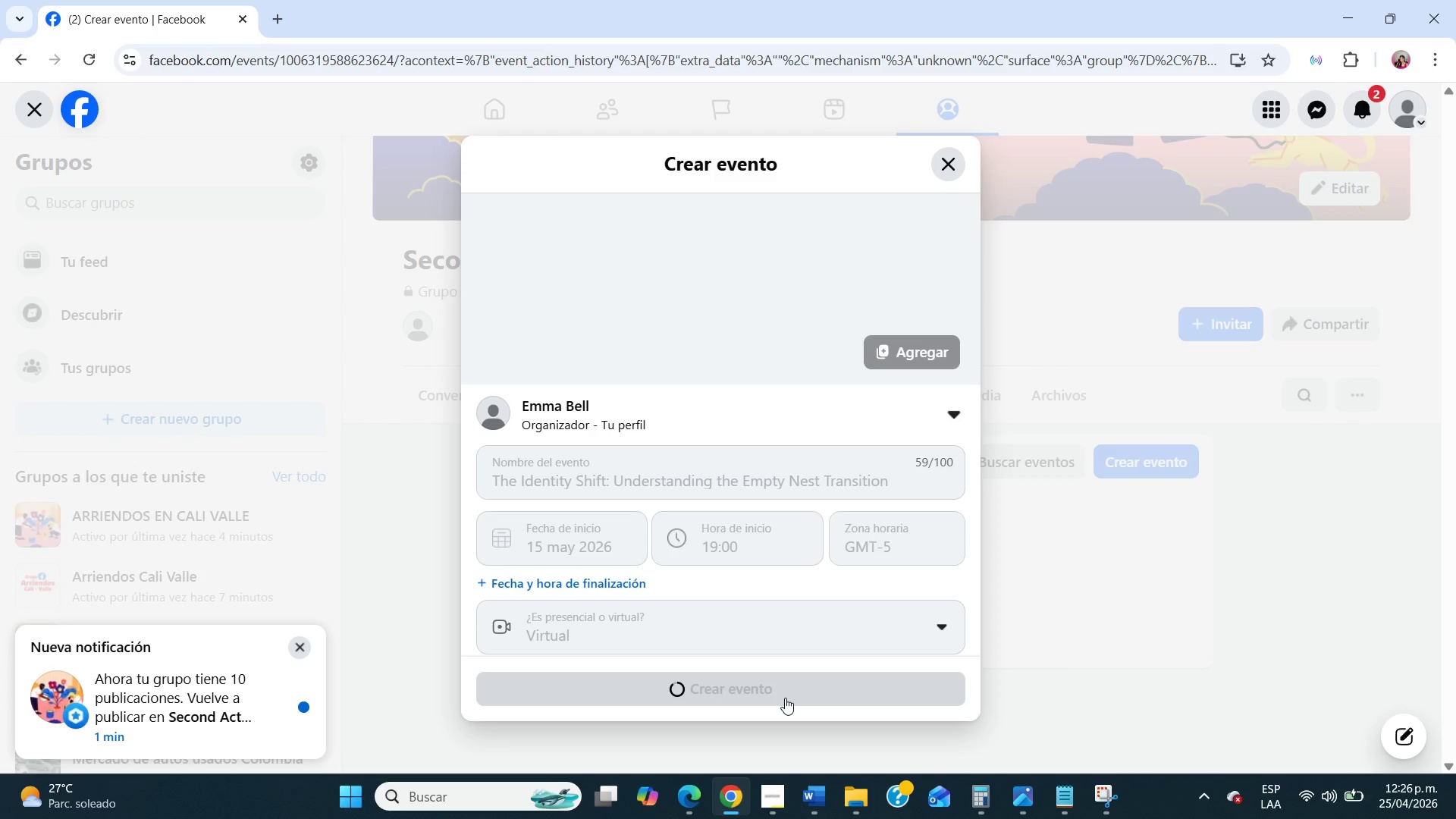 
scroll: coordinate [431, 561], scroll_direction: down, amount: 1.0
 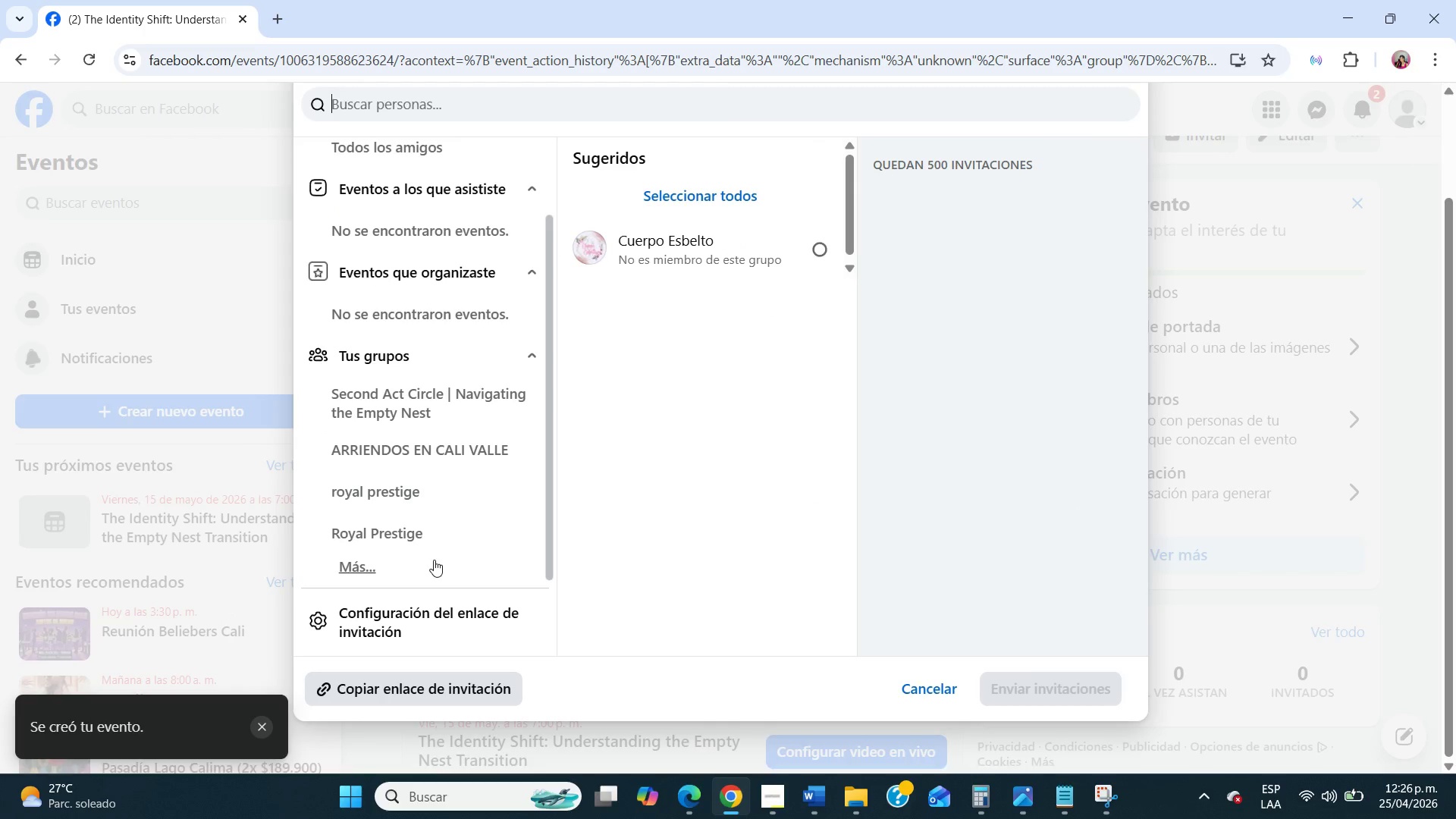 
scroll: coordinate [444, 560], scroll_direction: up, amount: 5.0
 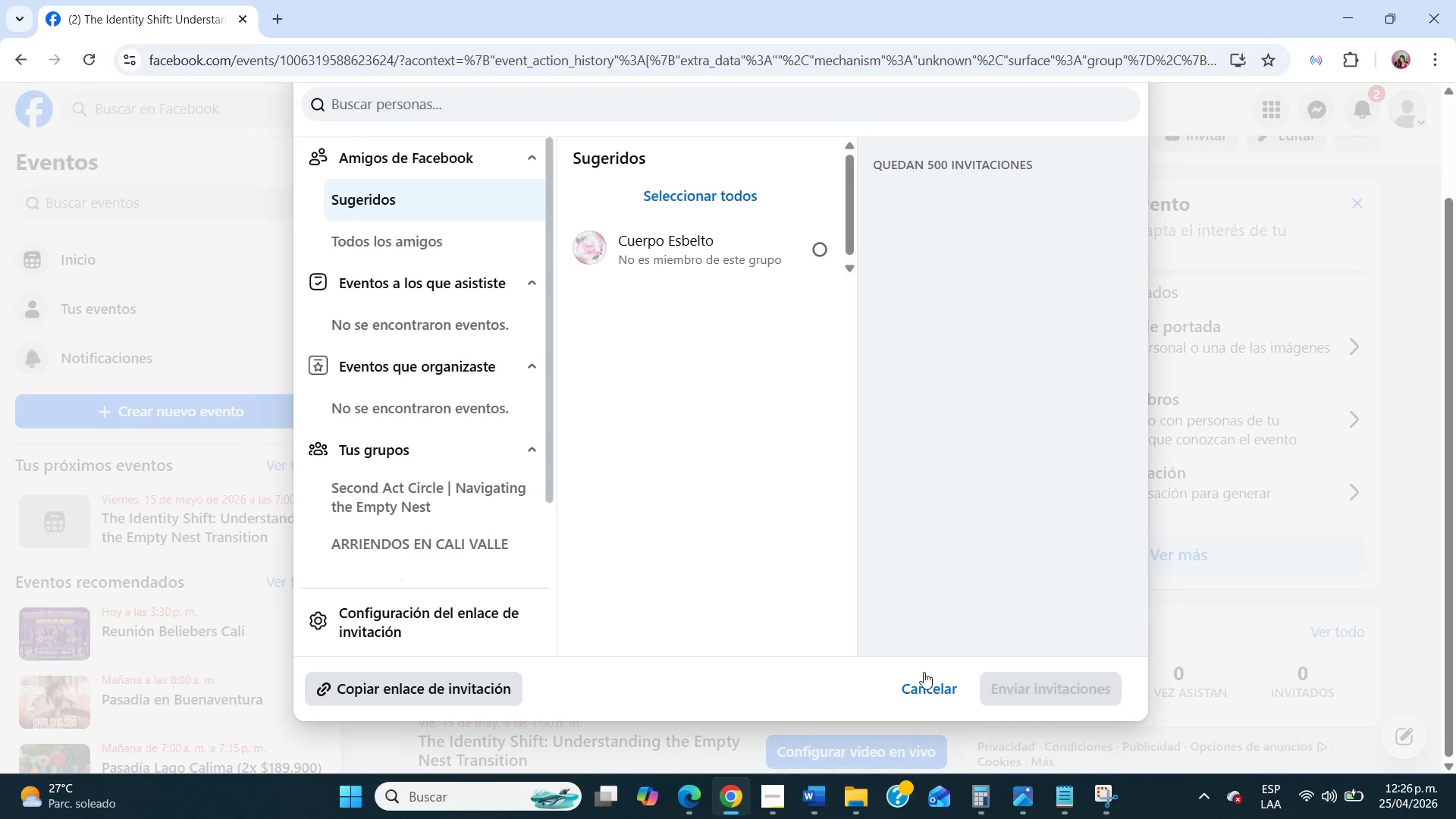 
left_click([927, 687])
 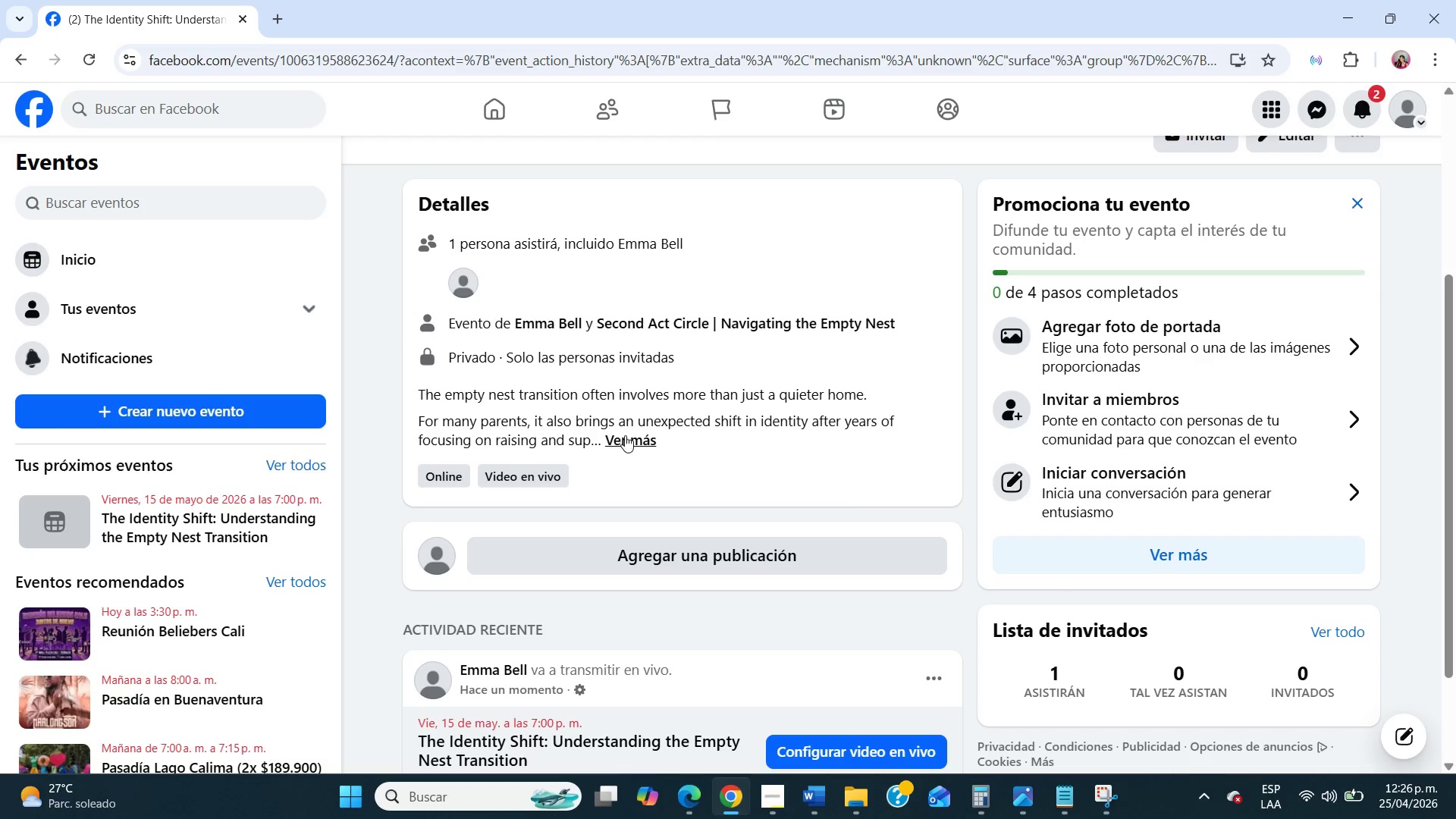 
wait(7.75)
 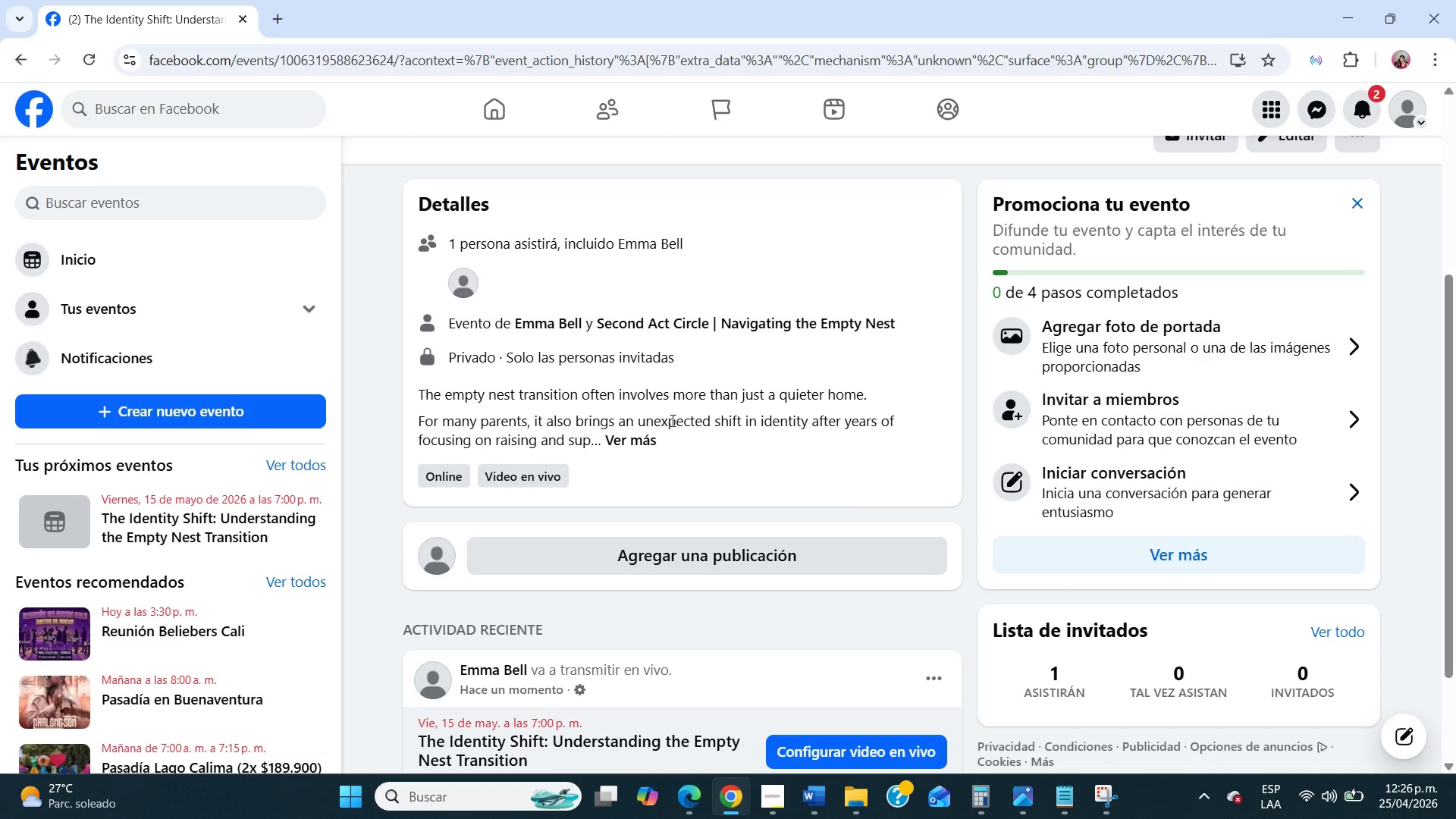 
scroll: coordinate [746, 436], scroll_direction: down, amount: 7.0
 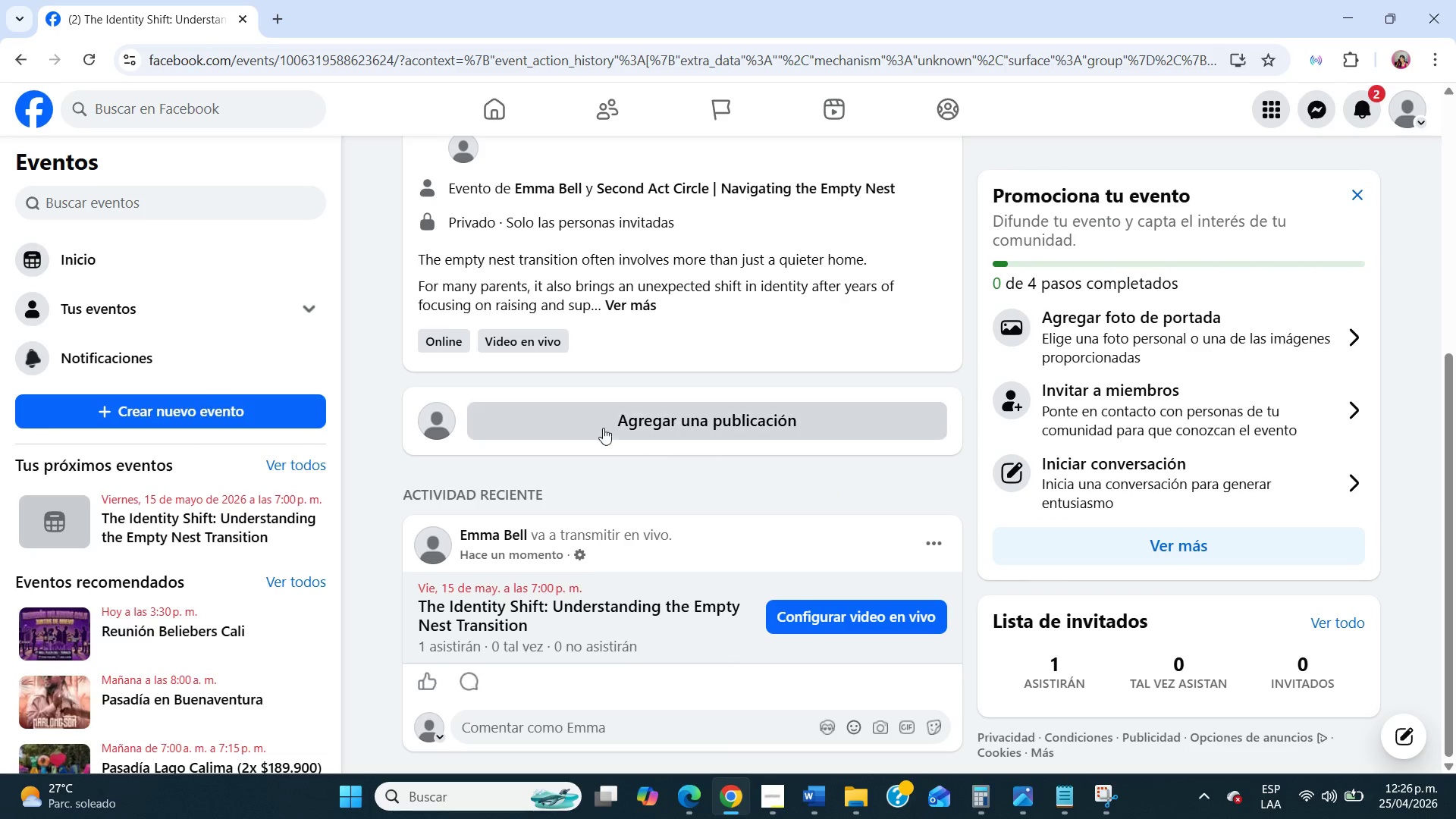 
left_click([617, 306])
 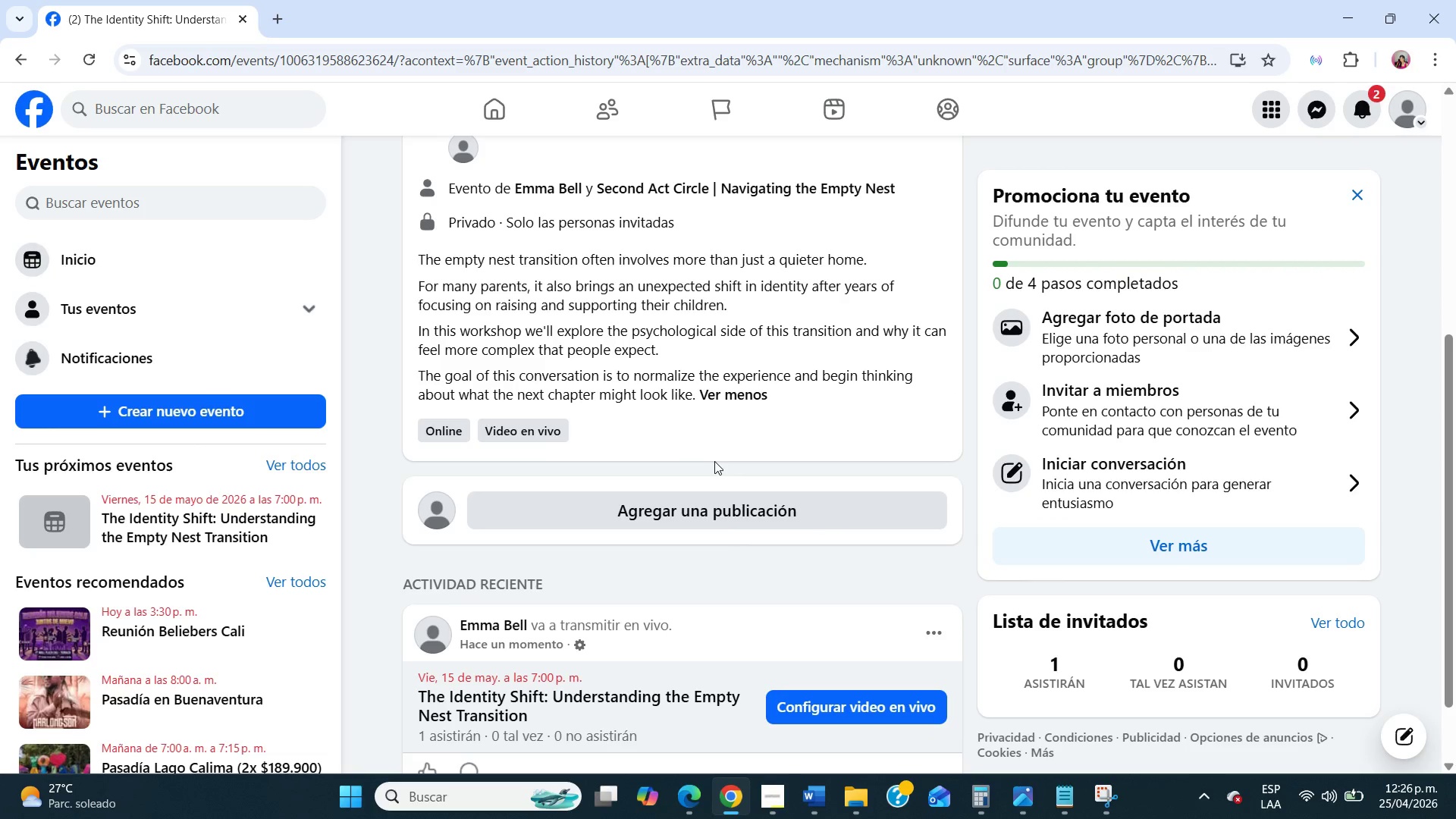 
scroll: coordinate [719, 509], scroll_direction: up, amount: 4.0
 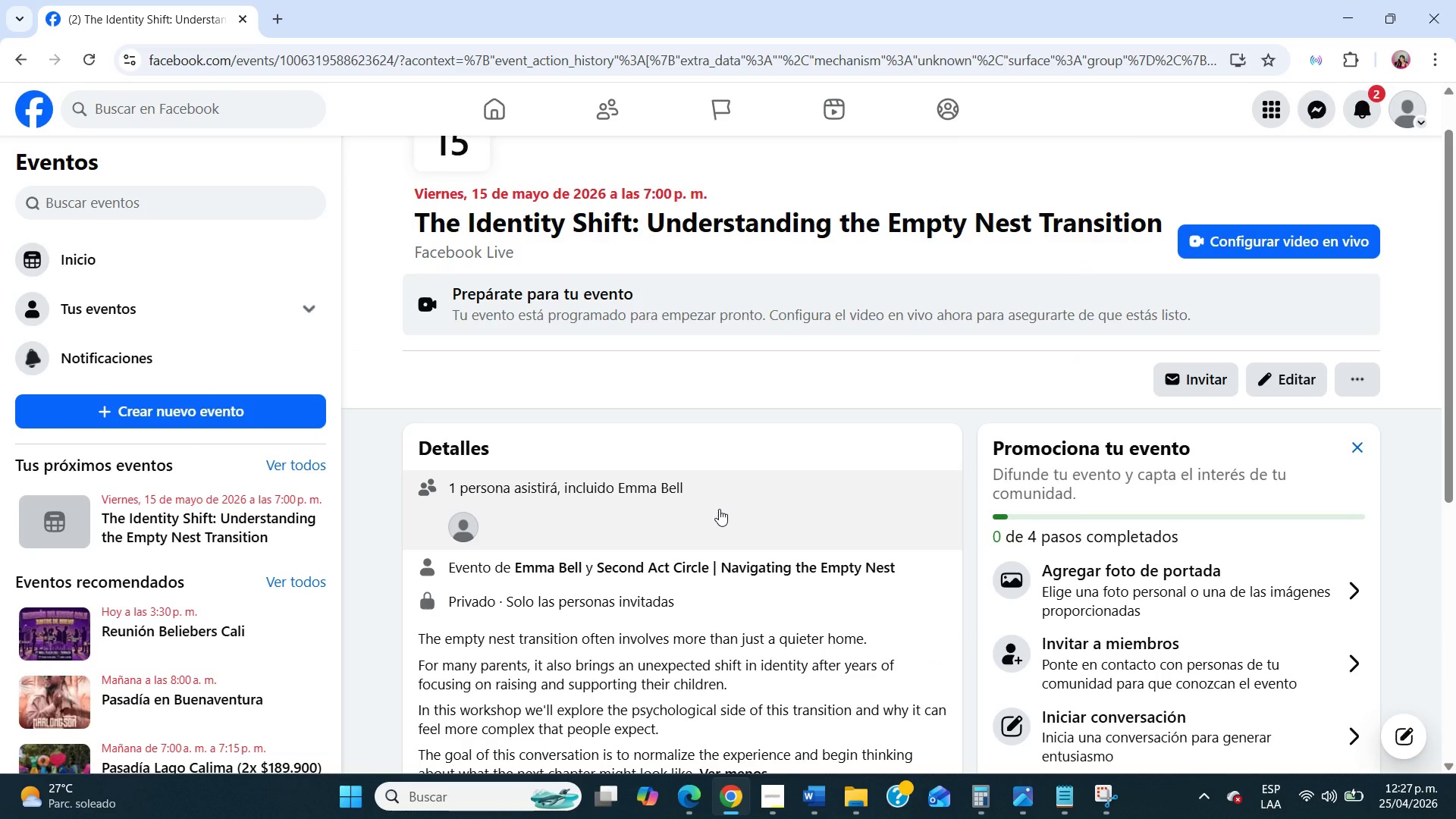 
wait(25.7)
 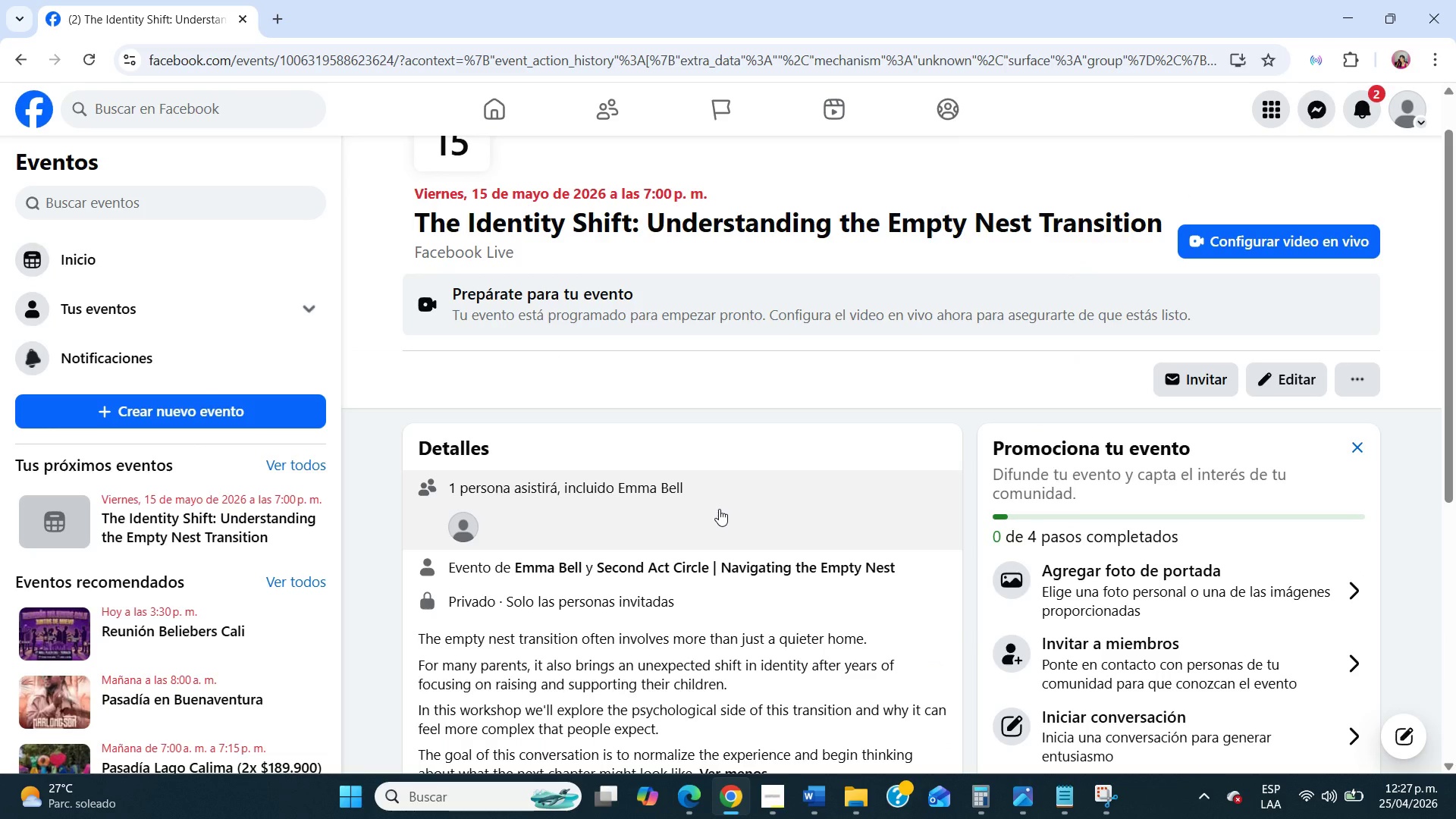 
left_click([785, 802])